 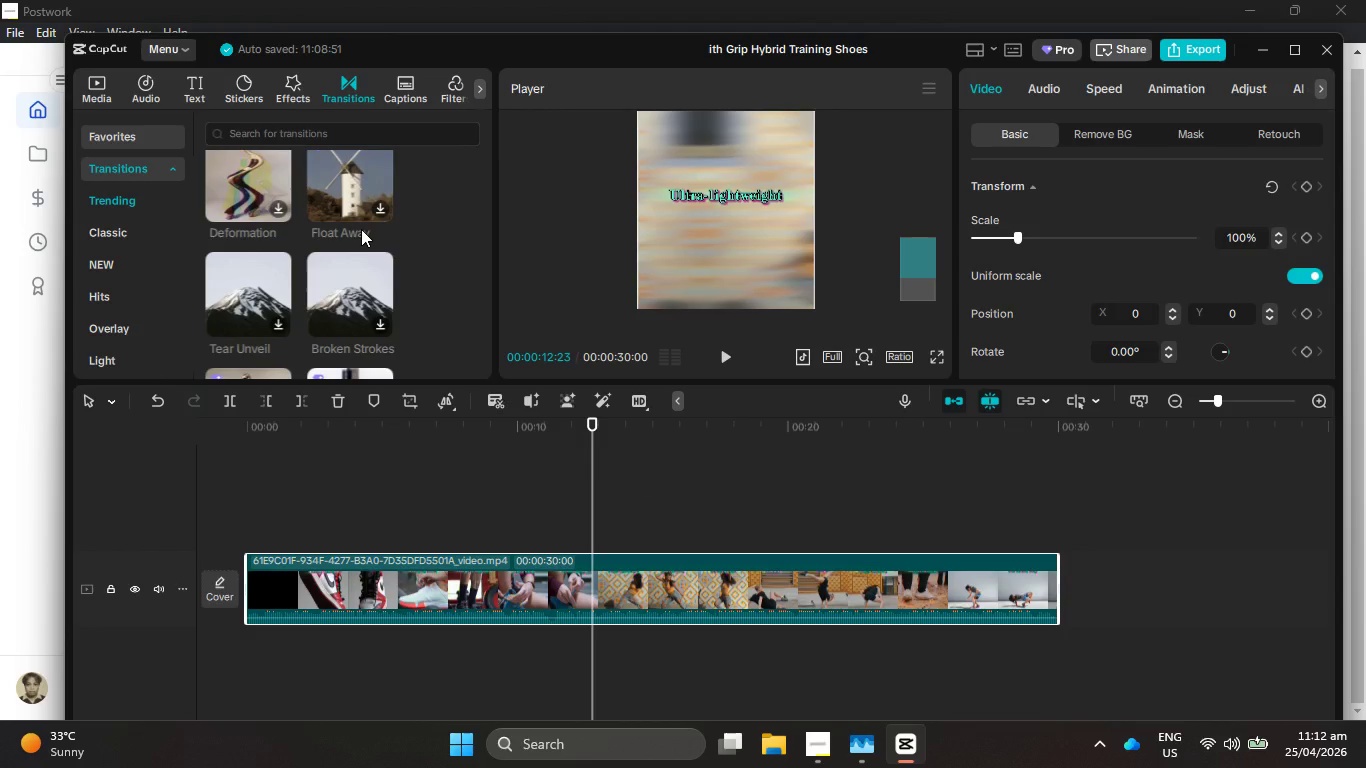 
scroll: coordinate [372, 237], scroll_direction: down, amount: 3.0
 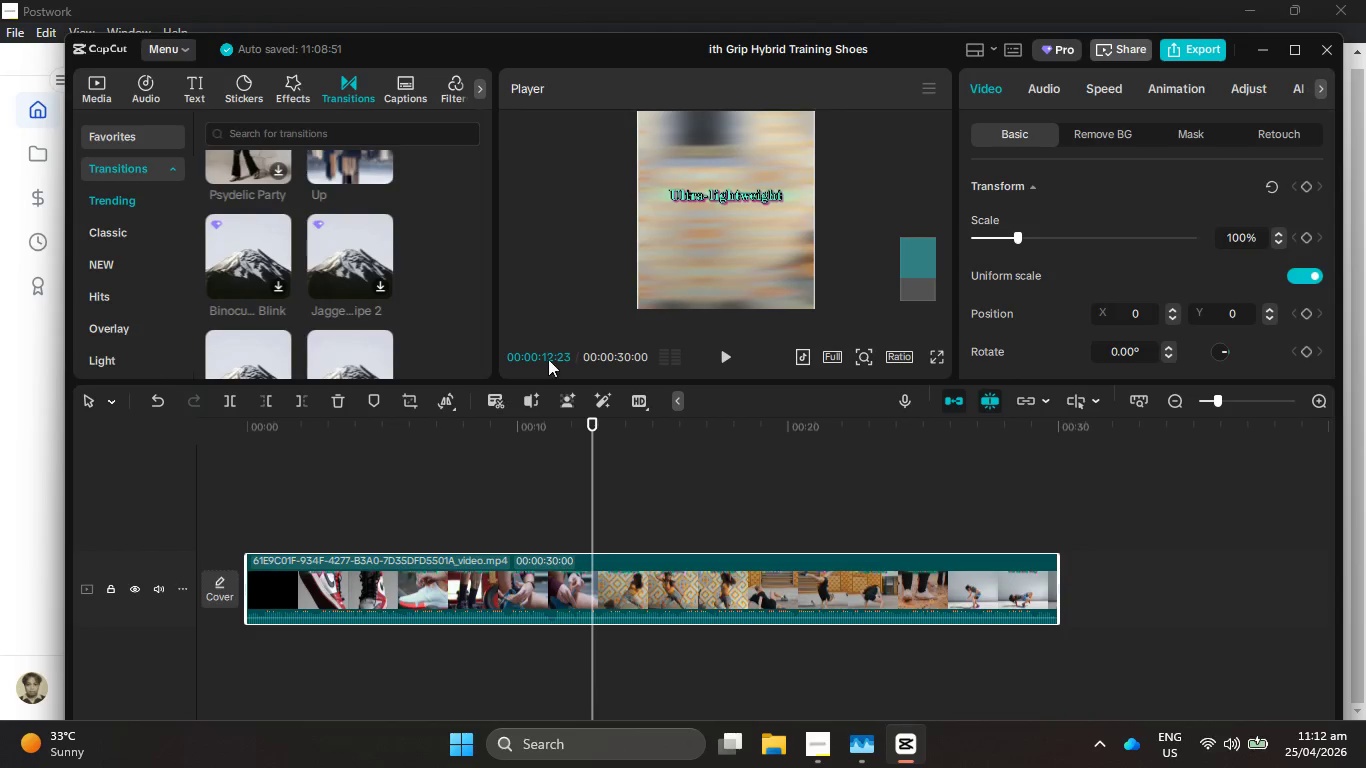 
left_click_drag(start_coordinate=[594, 509], to_coordinate=[781, 523])
 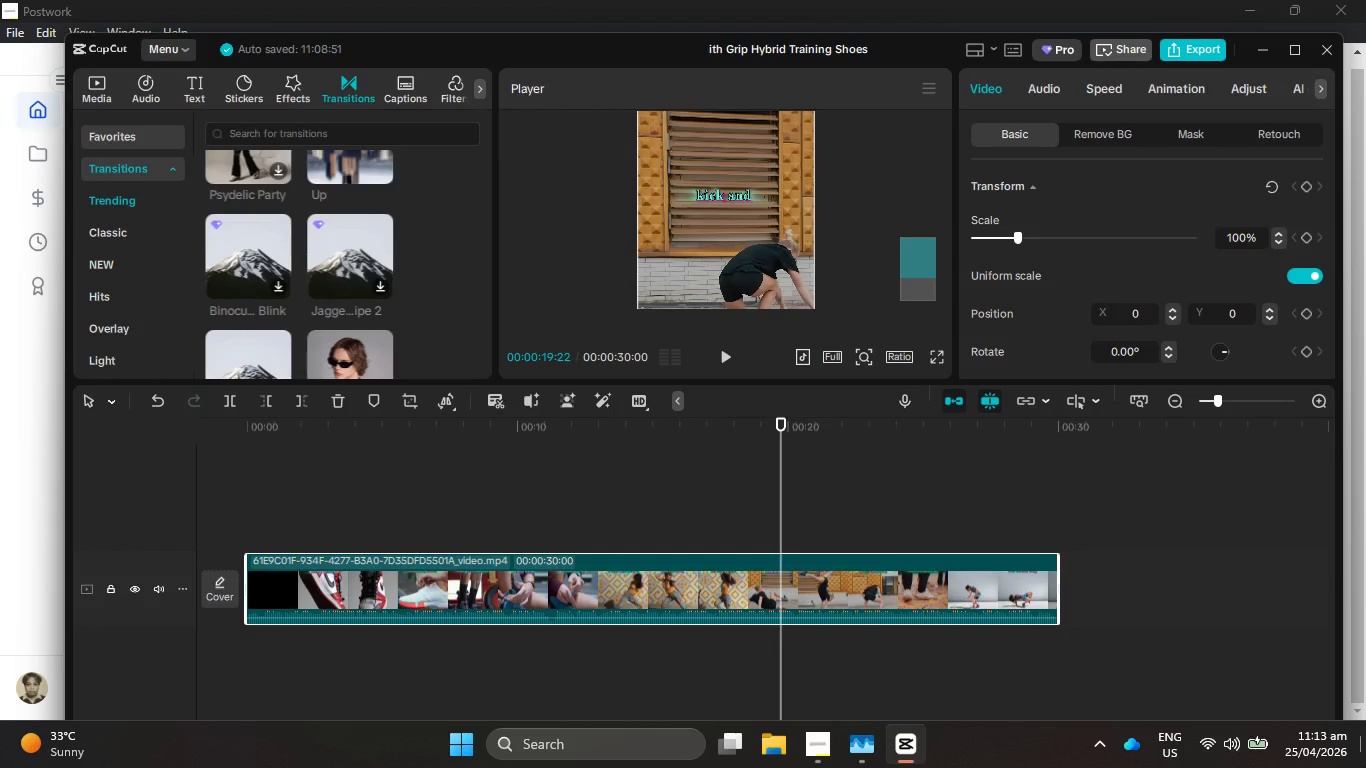 
left_click([1365, 767])
 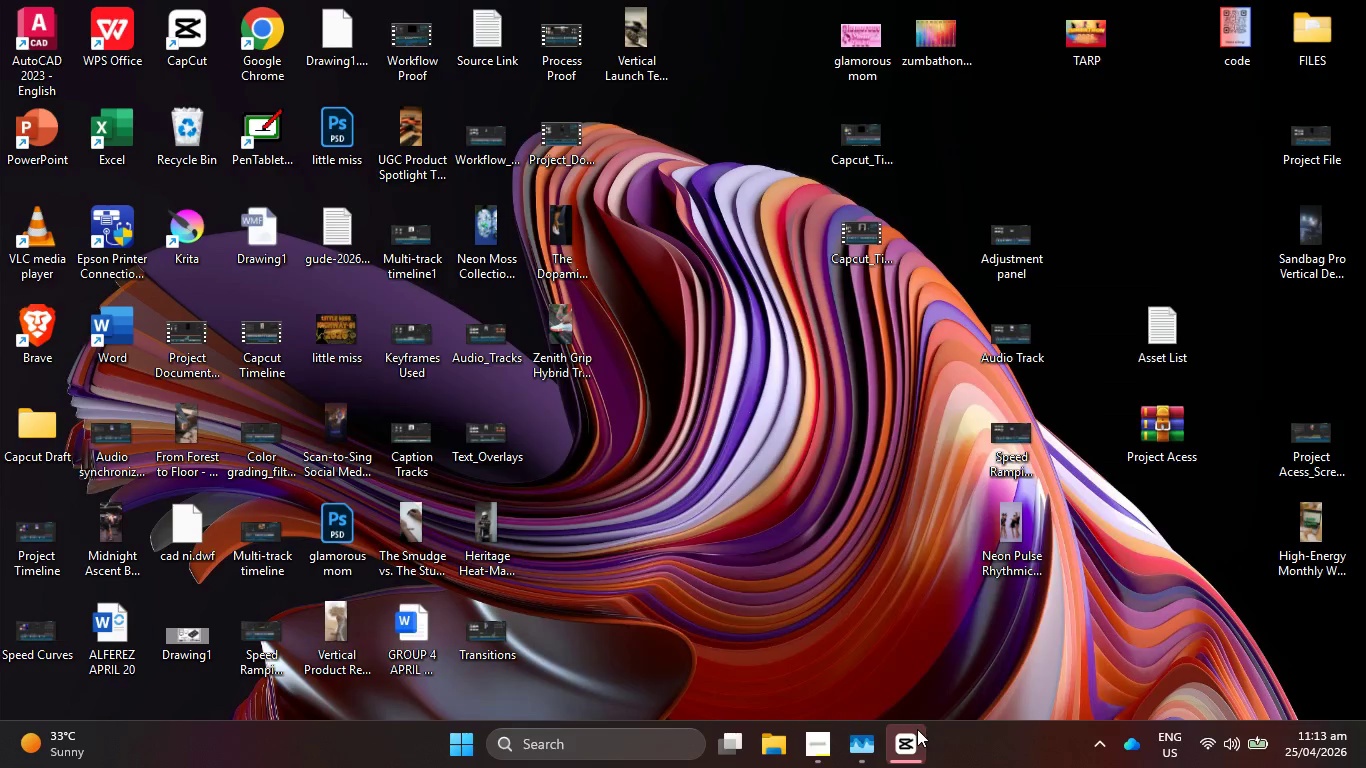 
left_click([906, 760])
 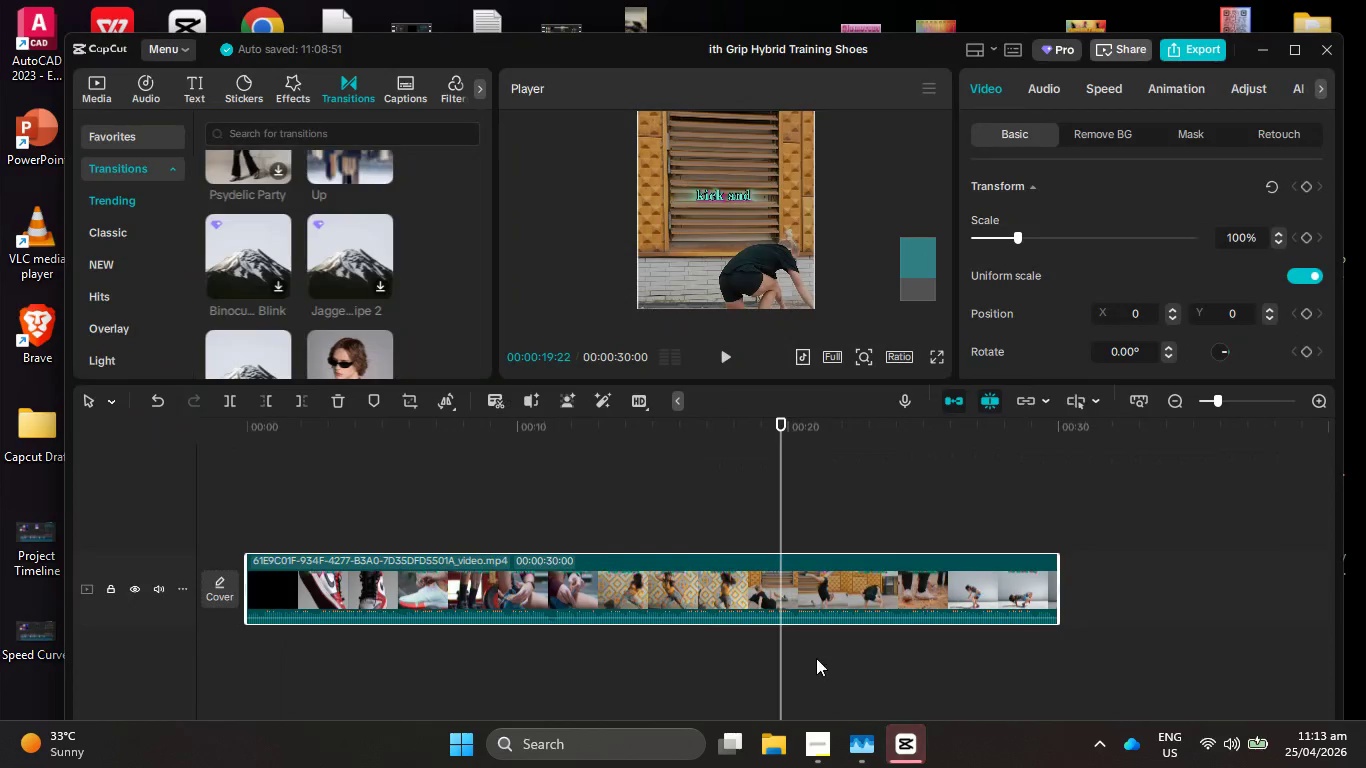 
key(Control+Z)
 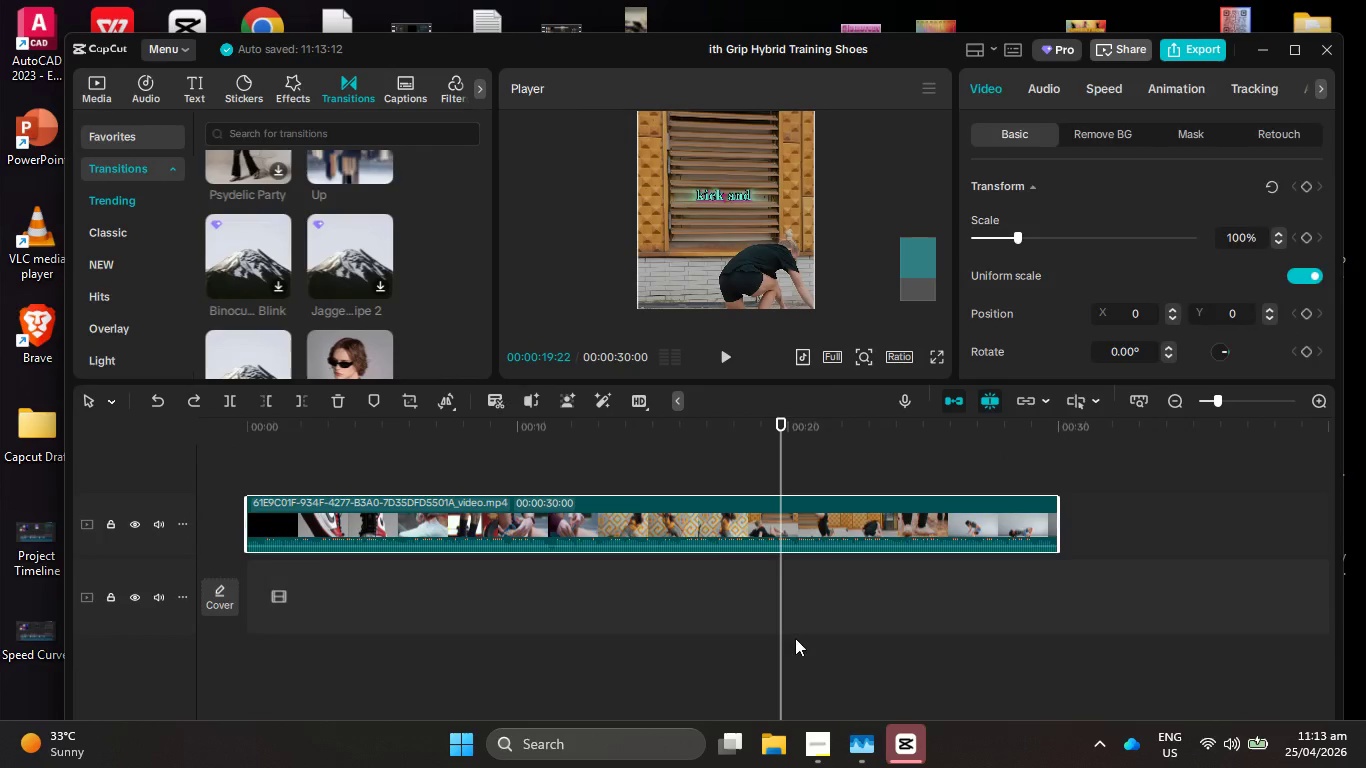 
key(Control+Z)
 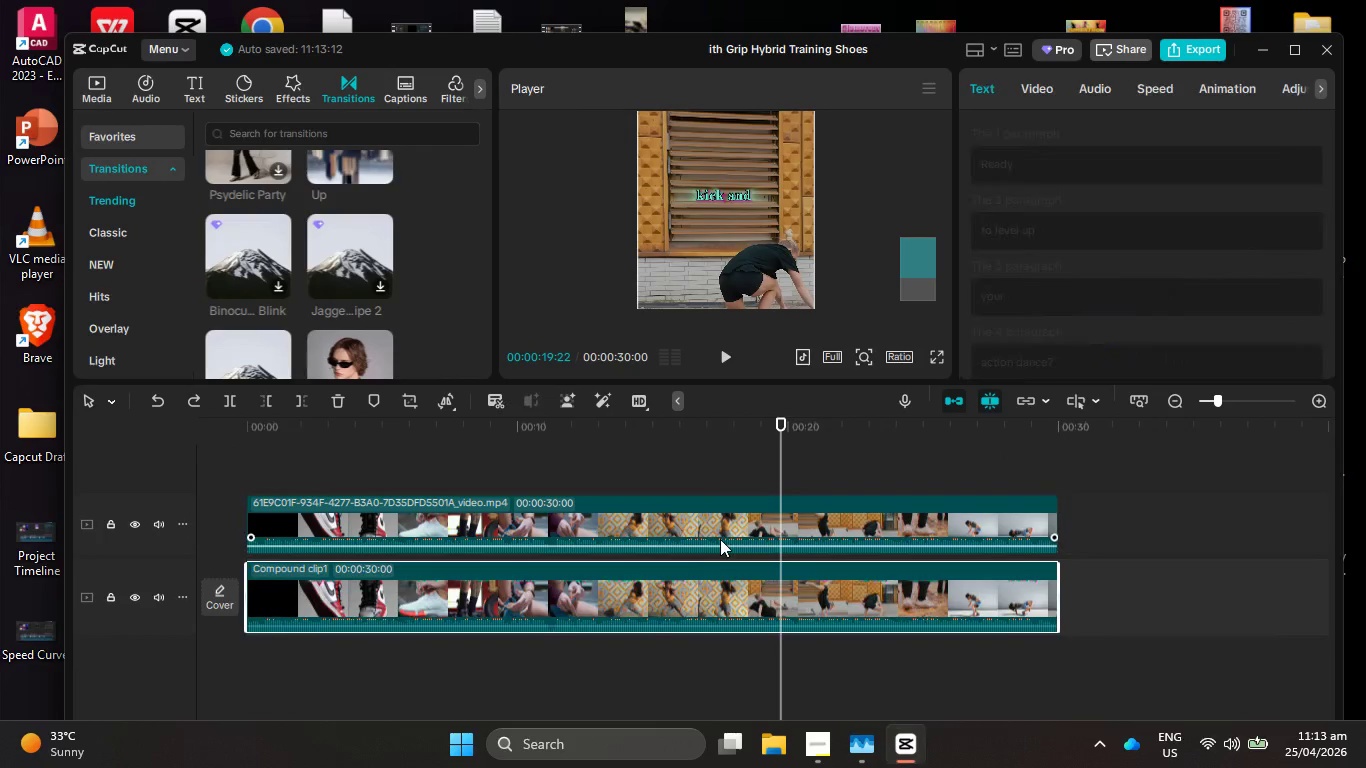 
left_click([720, 539])
 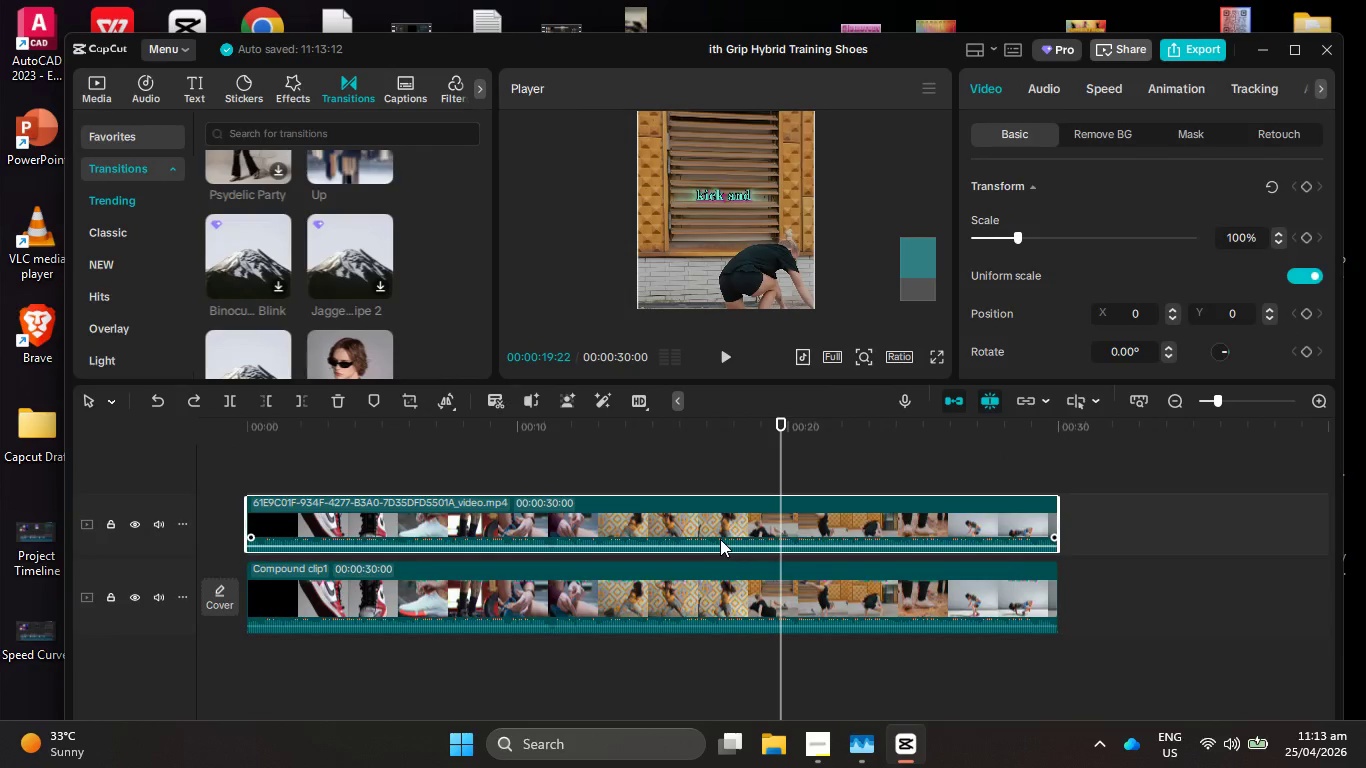 
key(Backspace)
 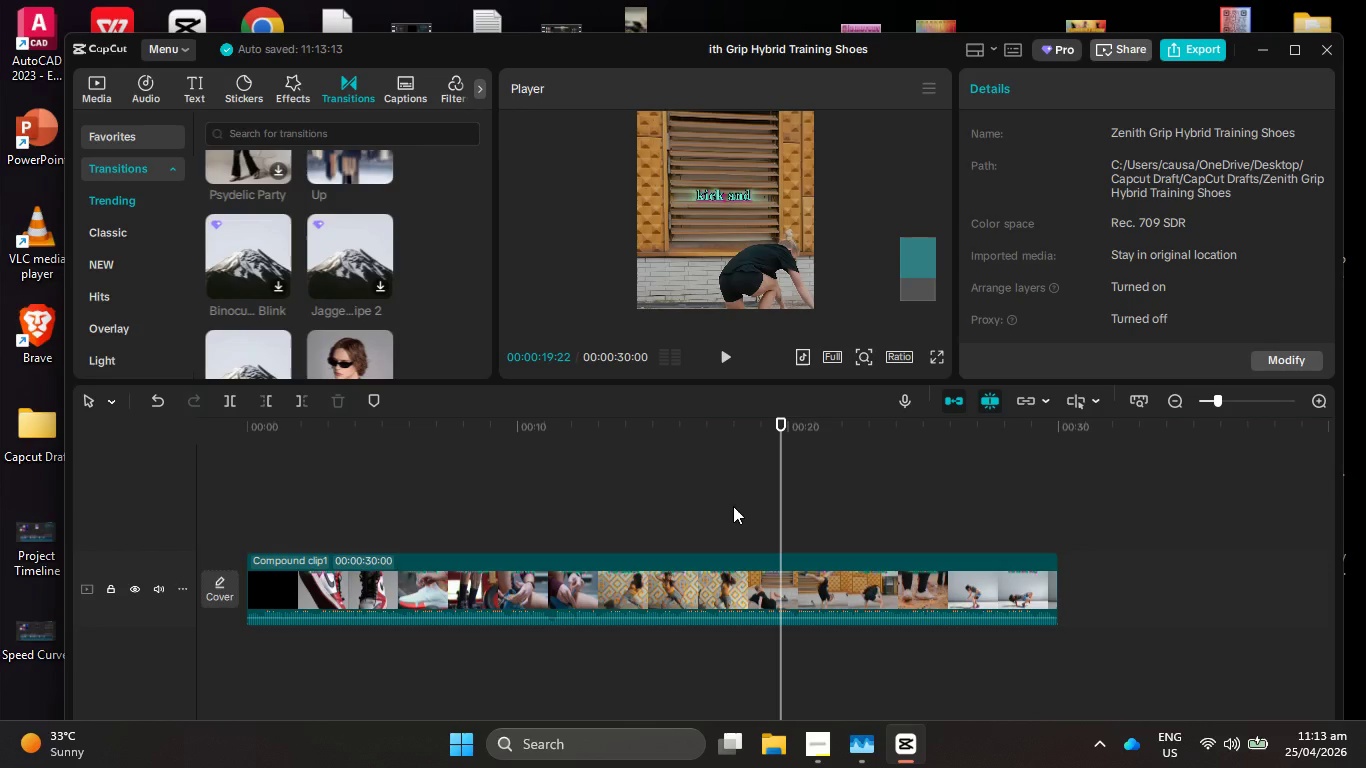 
wait(20.2)
 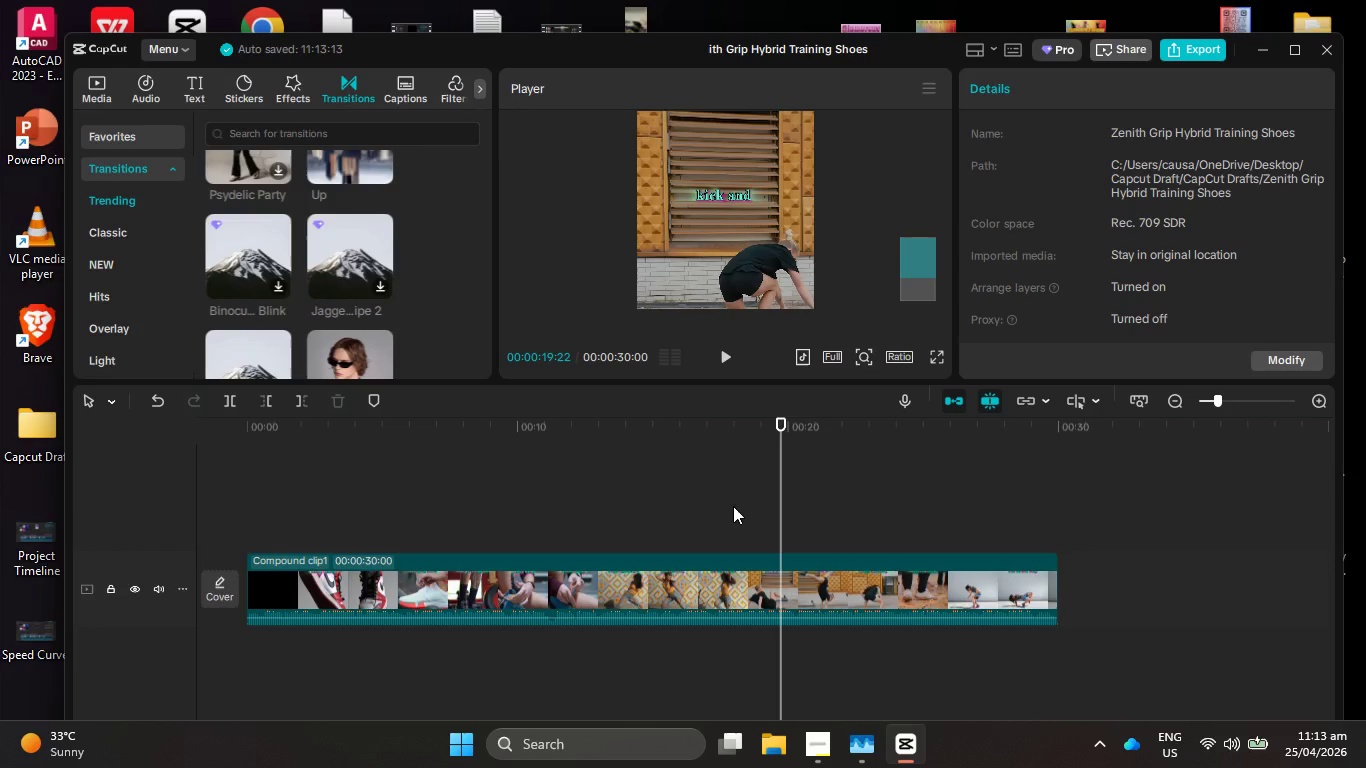 
left_click_drag(start_coordinate=[776, 444], to_coordinate=[642, 557])
 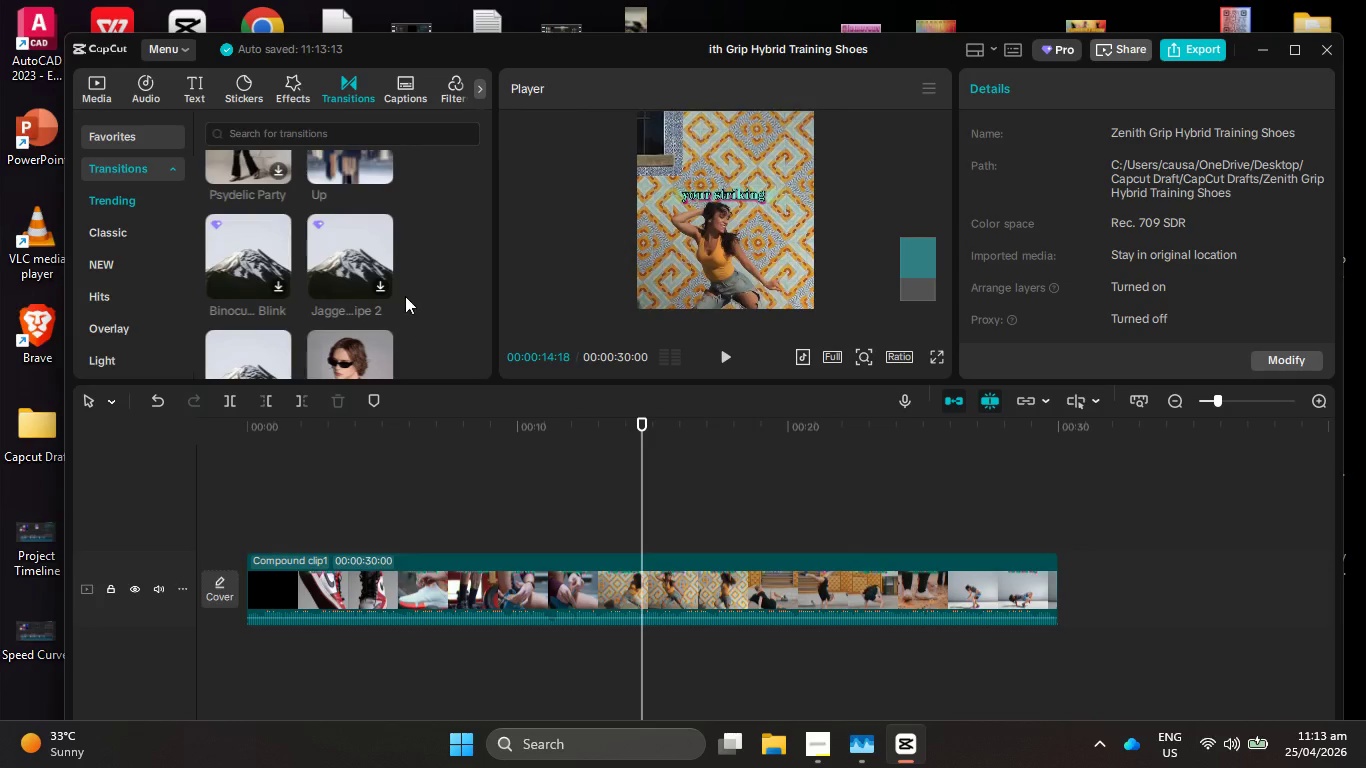 
scroll: coordinate [345, 263], scroll_direction: down, amount: 6.0
 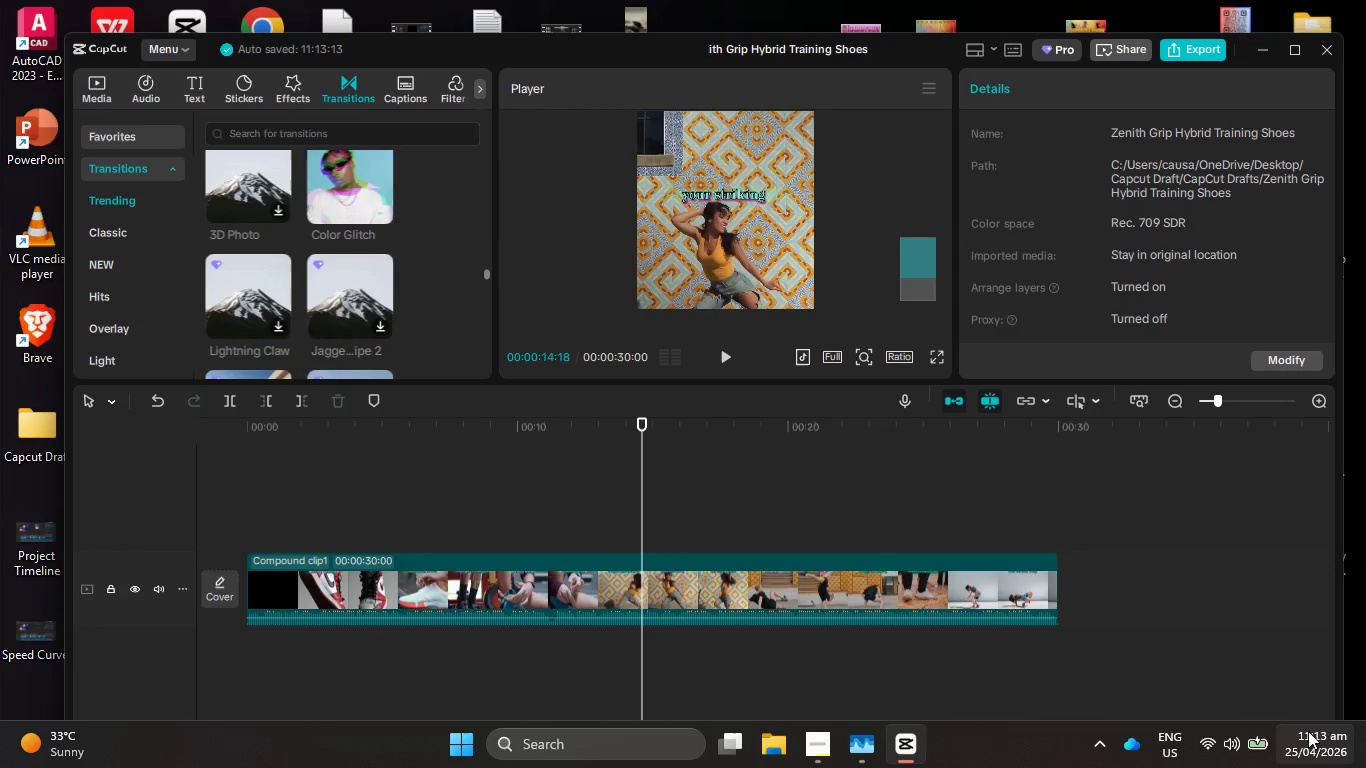 
mouse_move([1295, 728])
 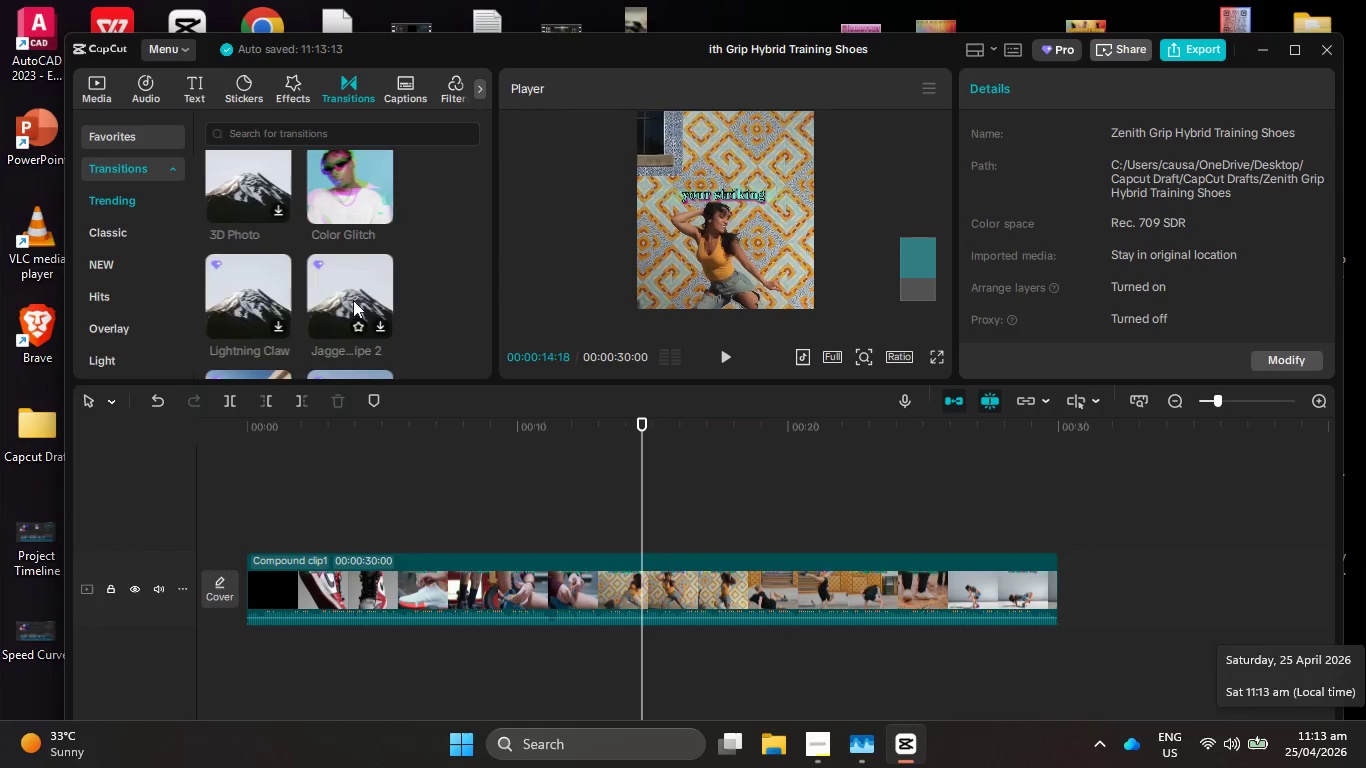 
scroll: coordinate [375, 330], scroll_direction: down, amount: 5.0
 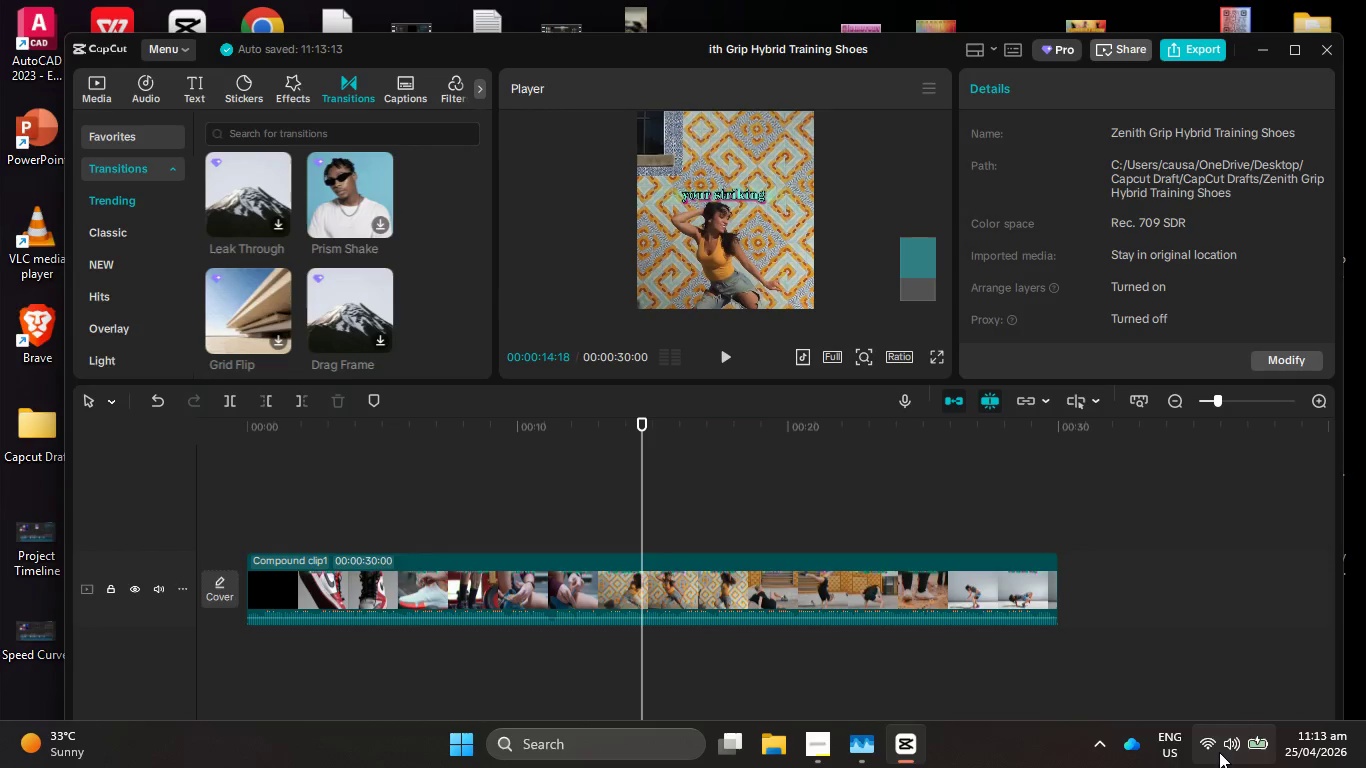 
left_click([1217, 749])
 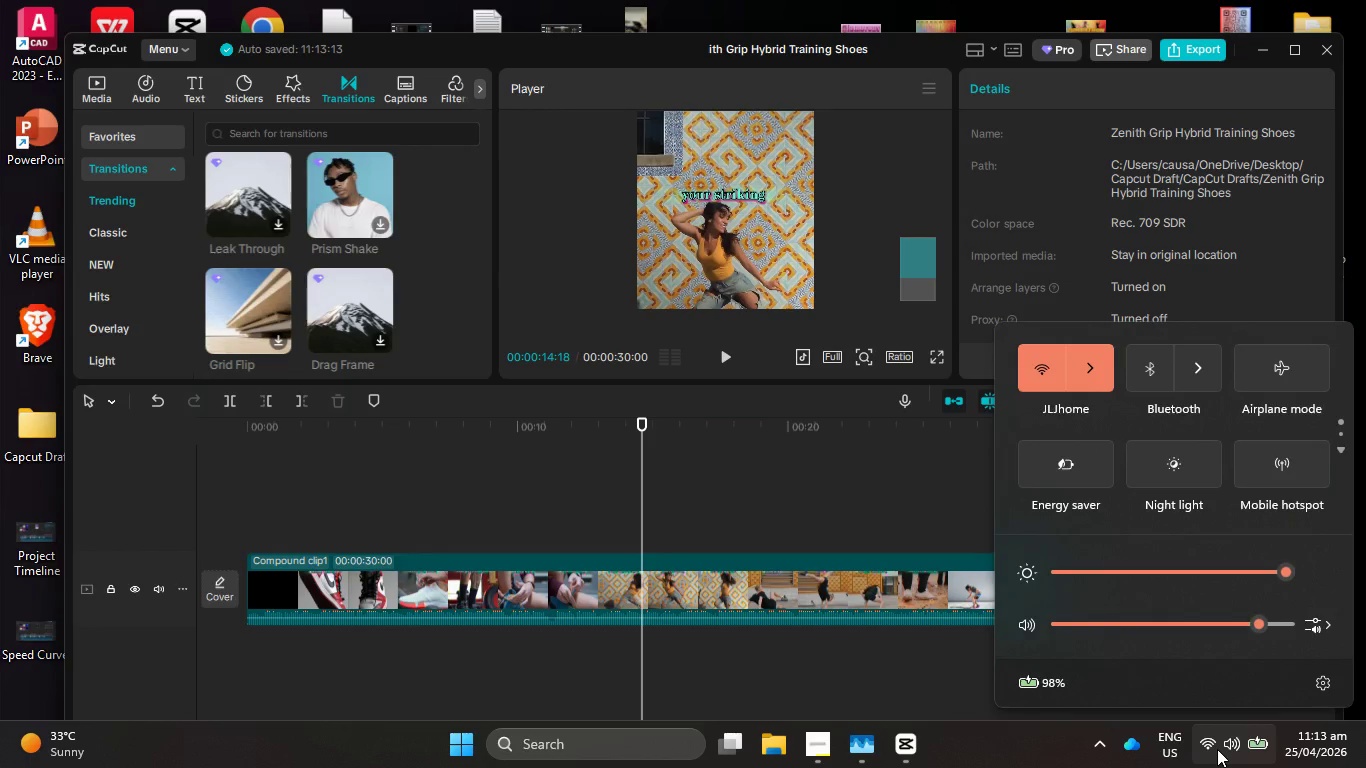 
left_click([1217, 749])
 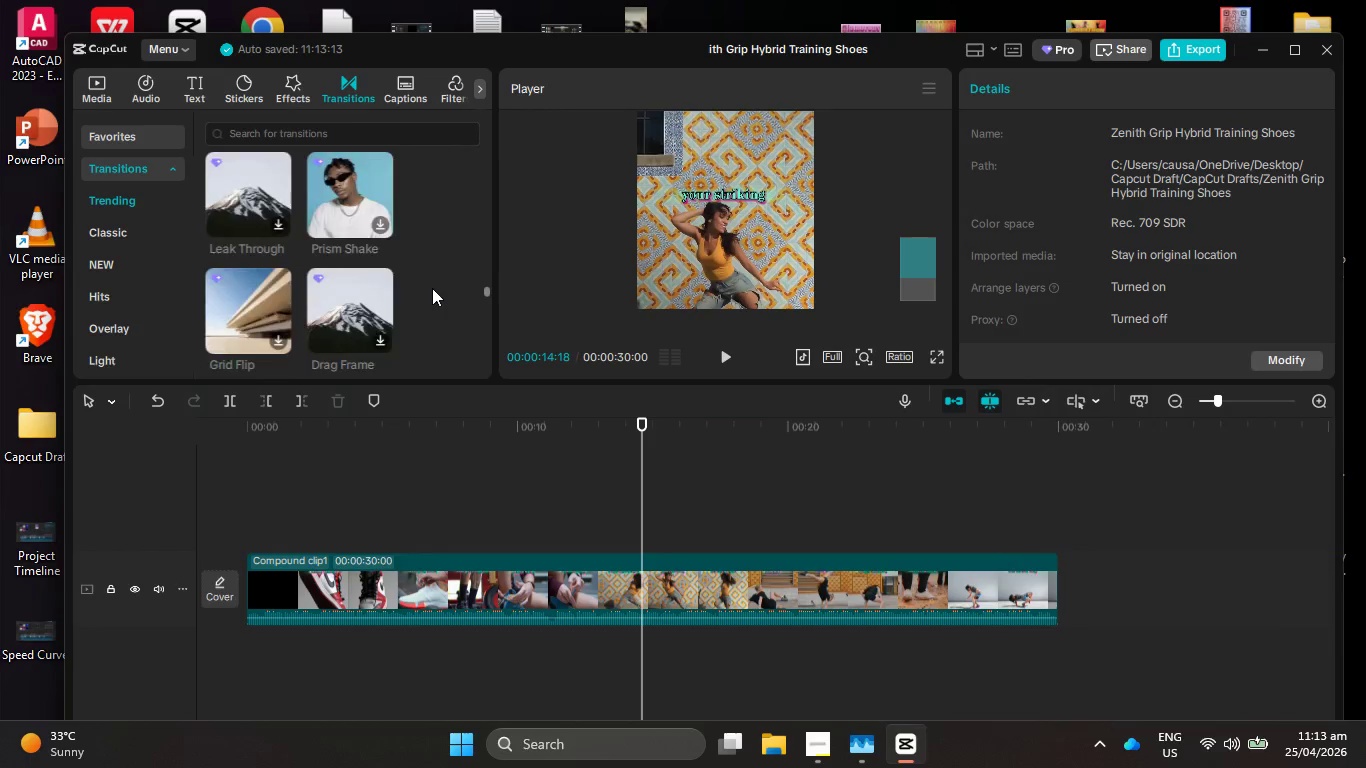 
scroll: coordinate [424, 288], scroll_direction: down, amount: 2.0
 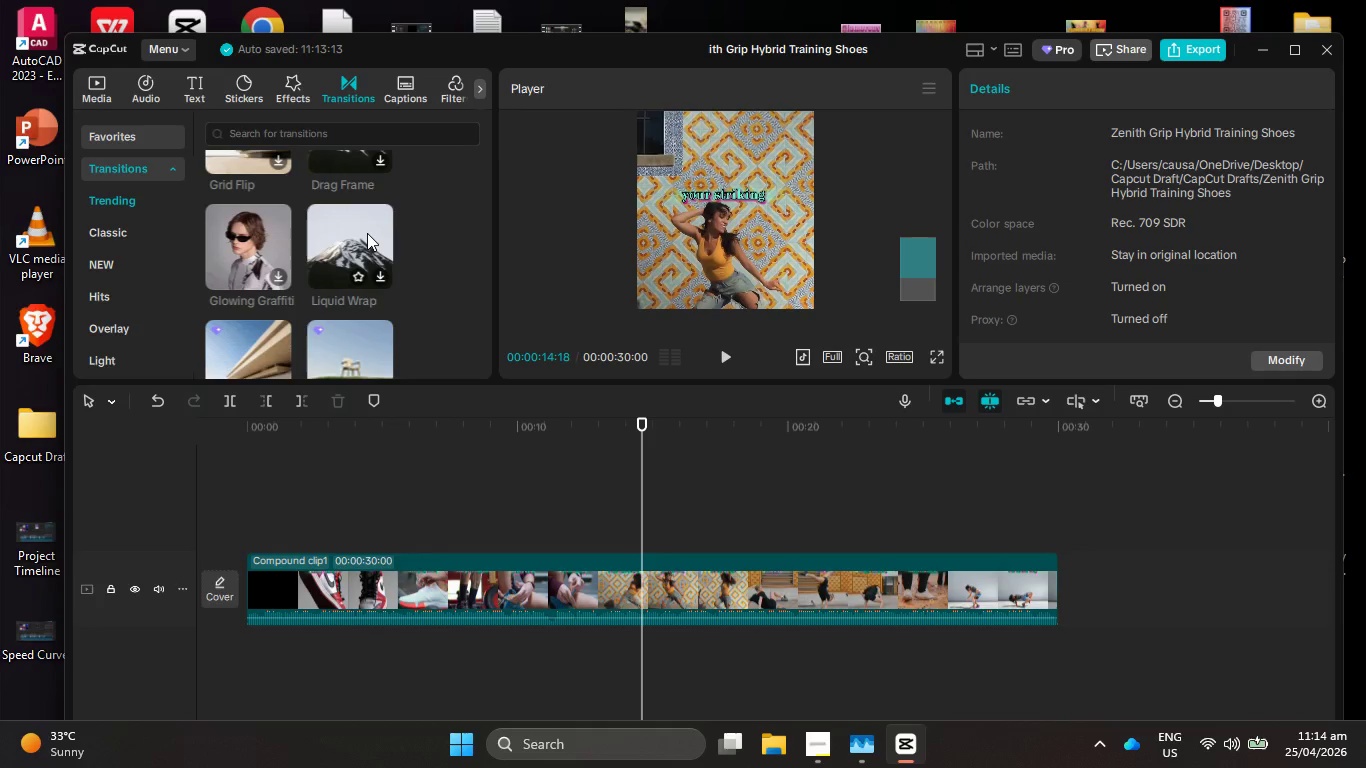 
wait(19.46)
 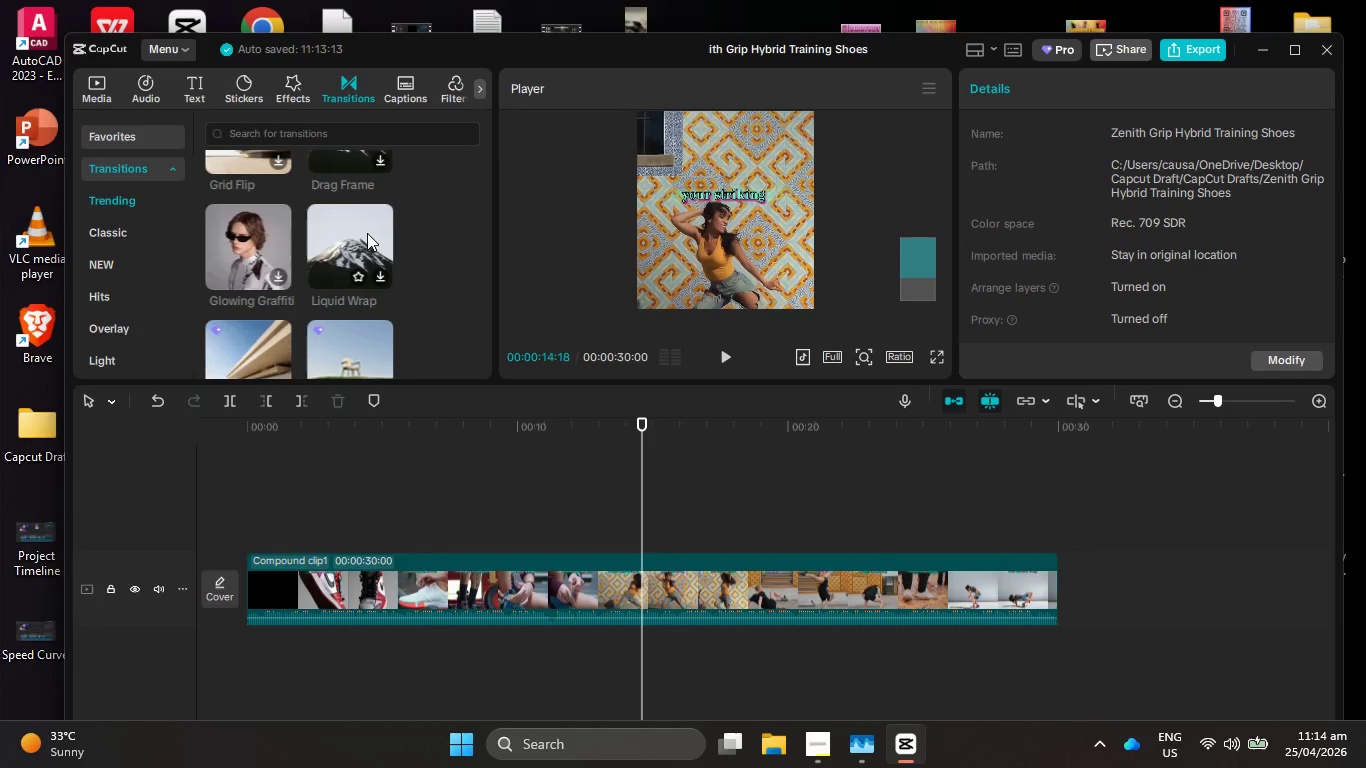 
scroll: coordinate [362, 268], scroll_direction: down, amount: 8.0
 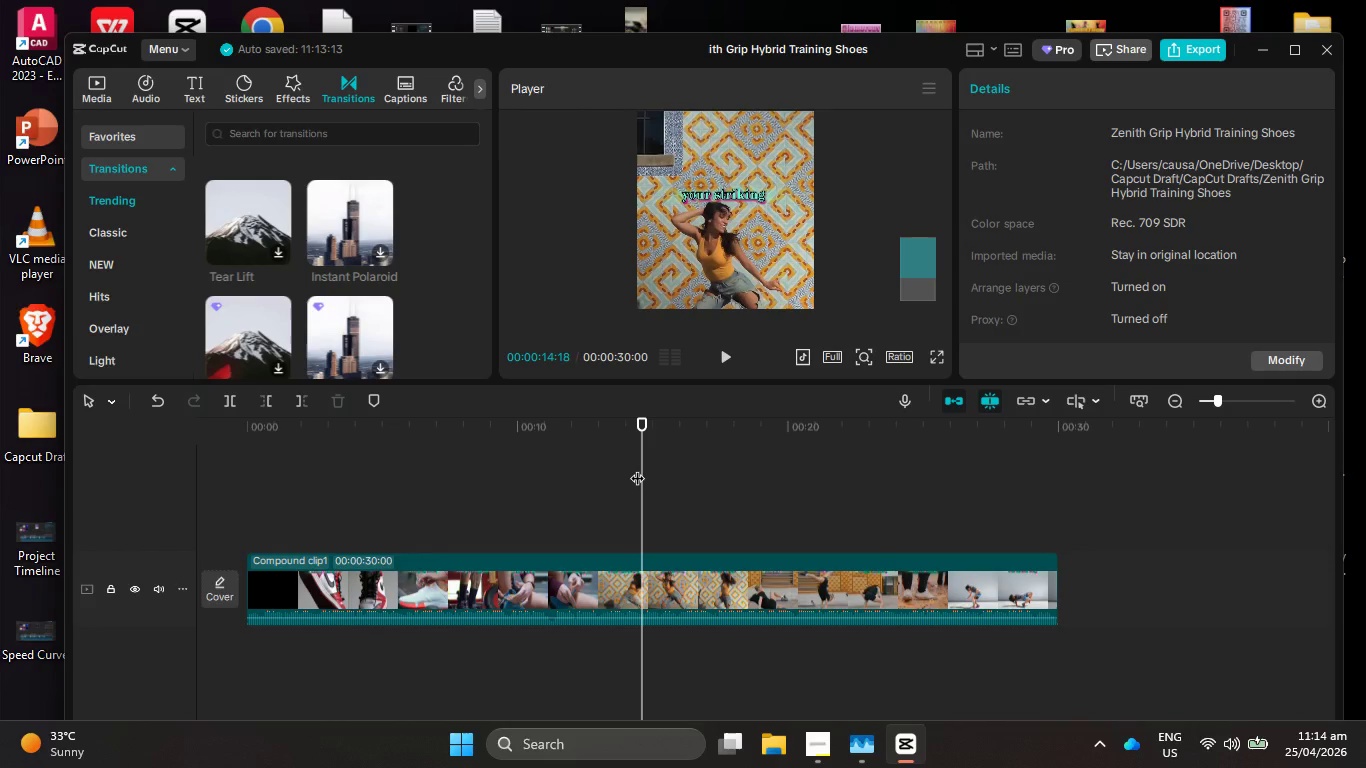 
left_click_drag(start_coordinate=[641, 468], to_coordinate=[956, 507])
 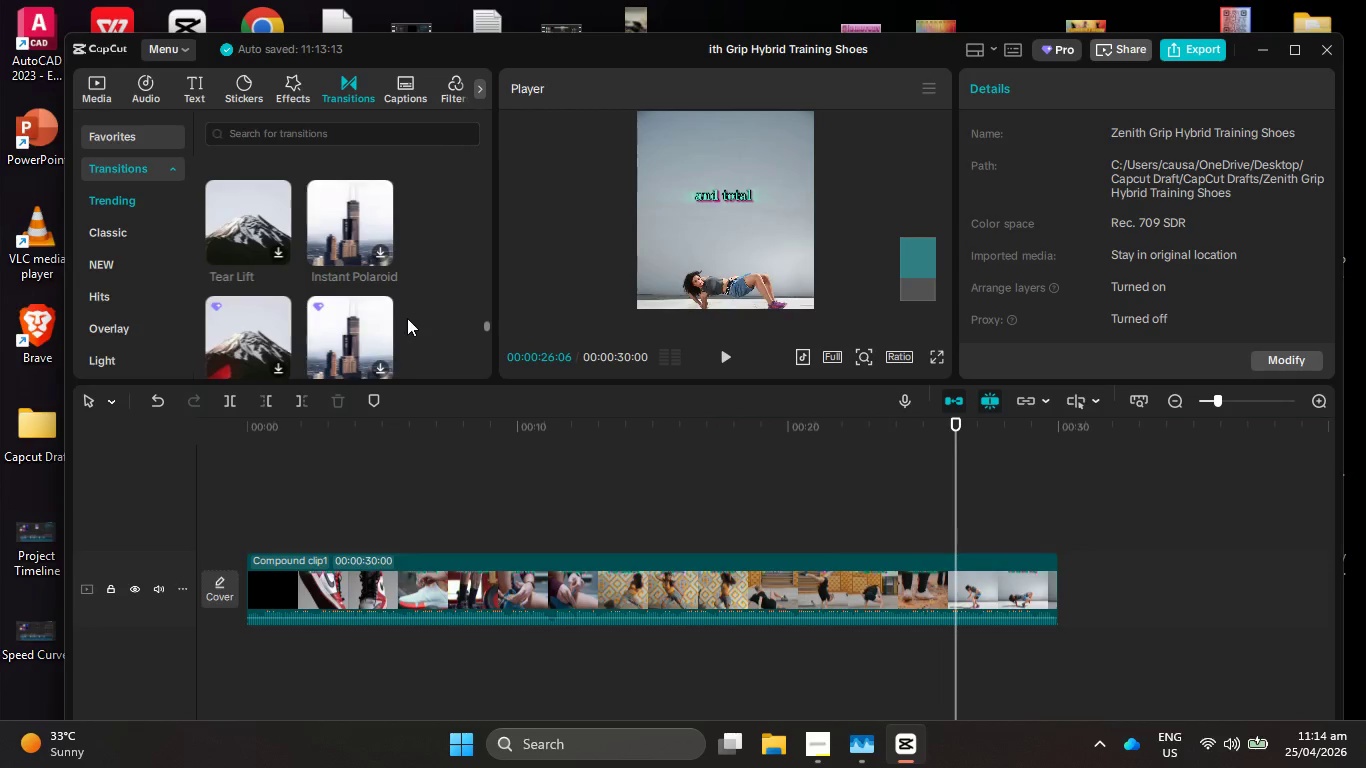 
scroll: coordinate [381, 281], scroll_direction: down, amount: 9.0
 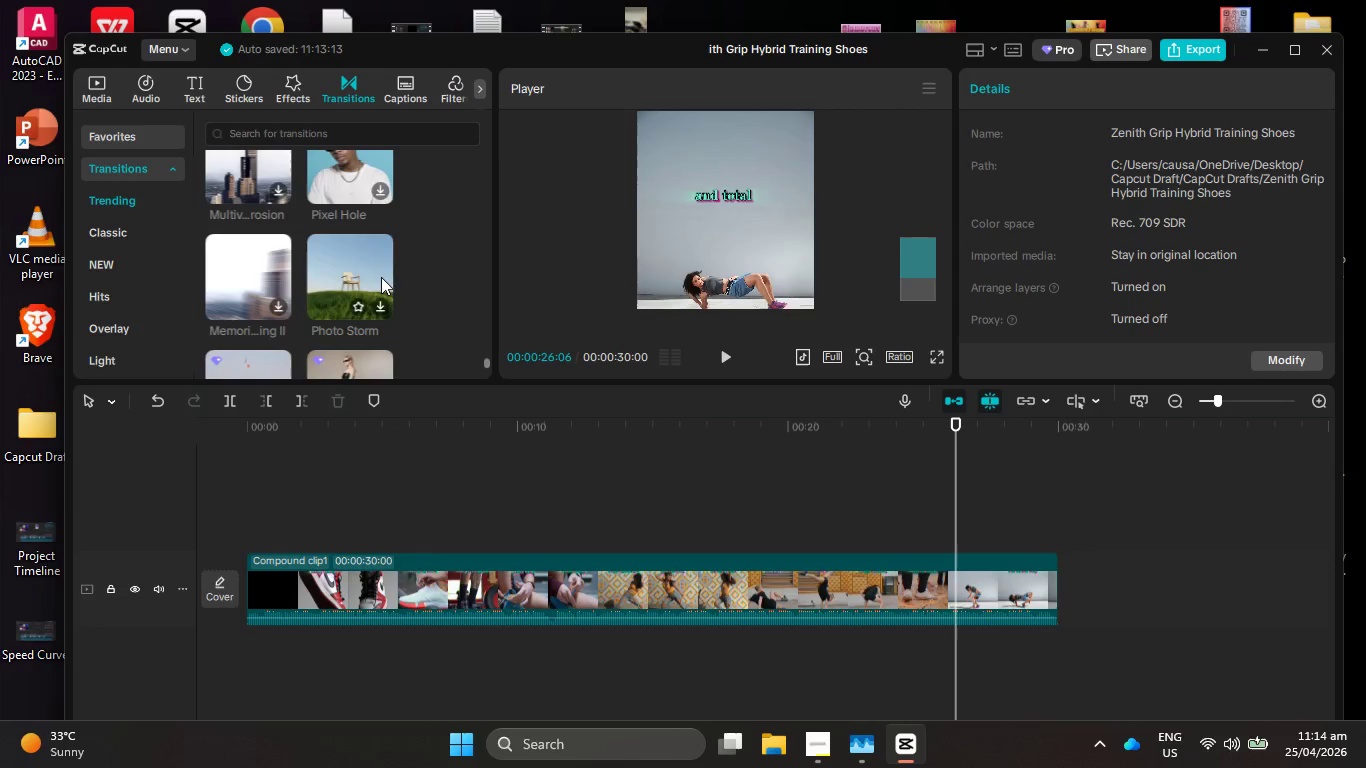 
scroll: coordinate [381, 277], scroll_direction: down, amount: 2.0
 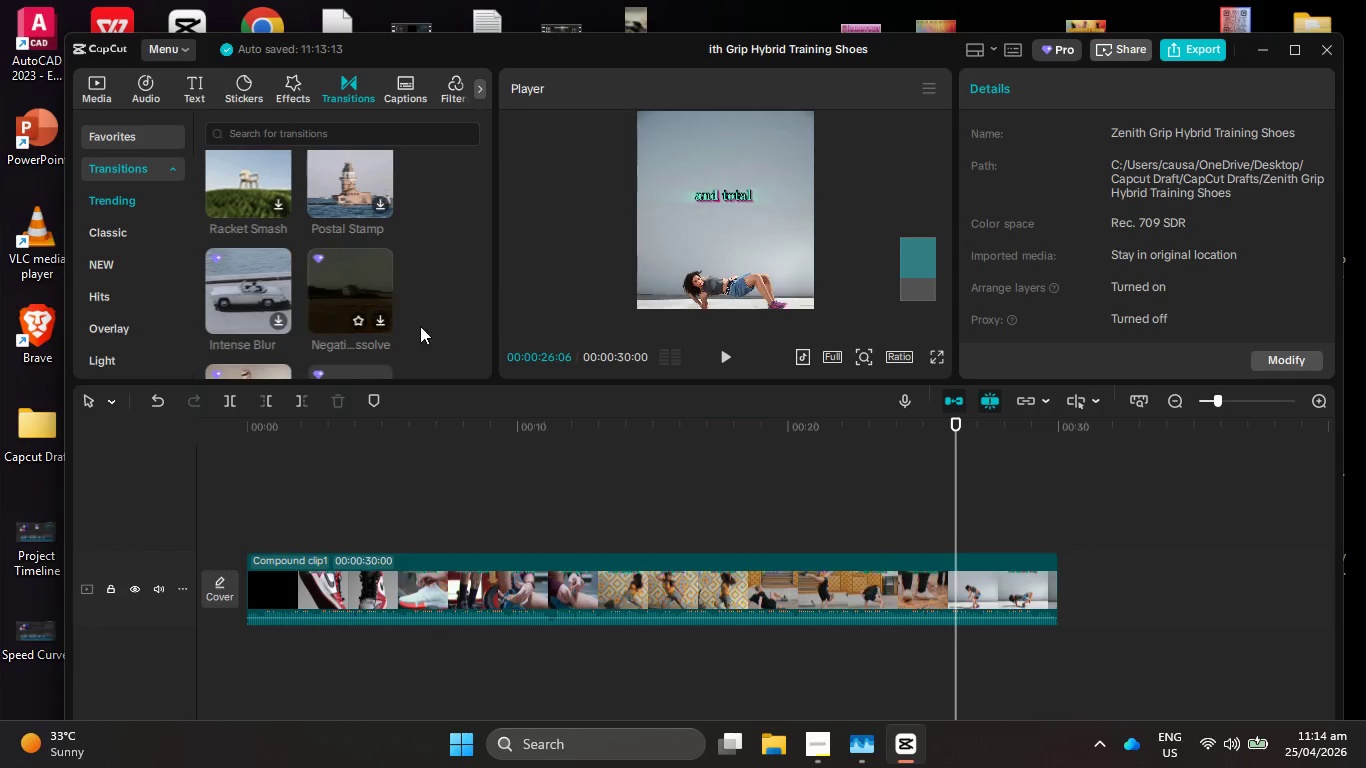 
left_click_drag(start_coordinate=[440, 430], to_coordinate=[766, 552])
 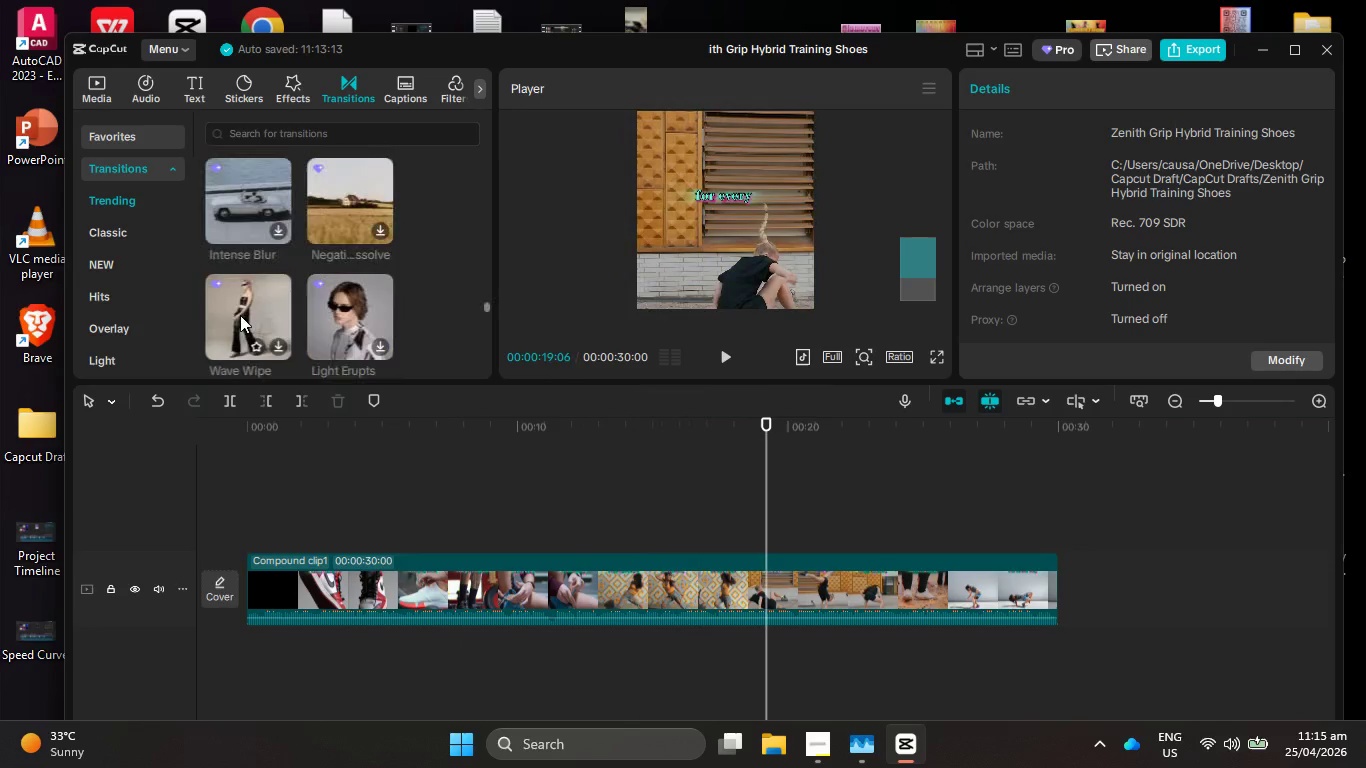 
scroll: coordinate [262, 310], scroll_direction: down, amount: 9.0
 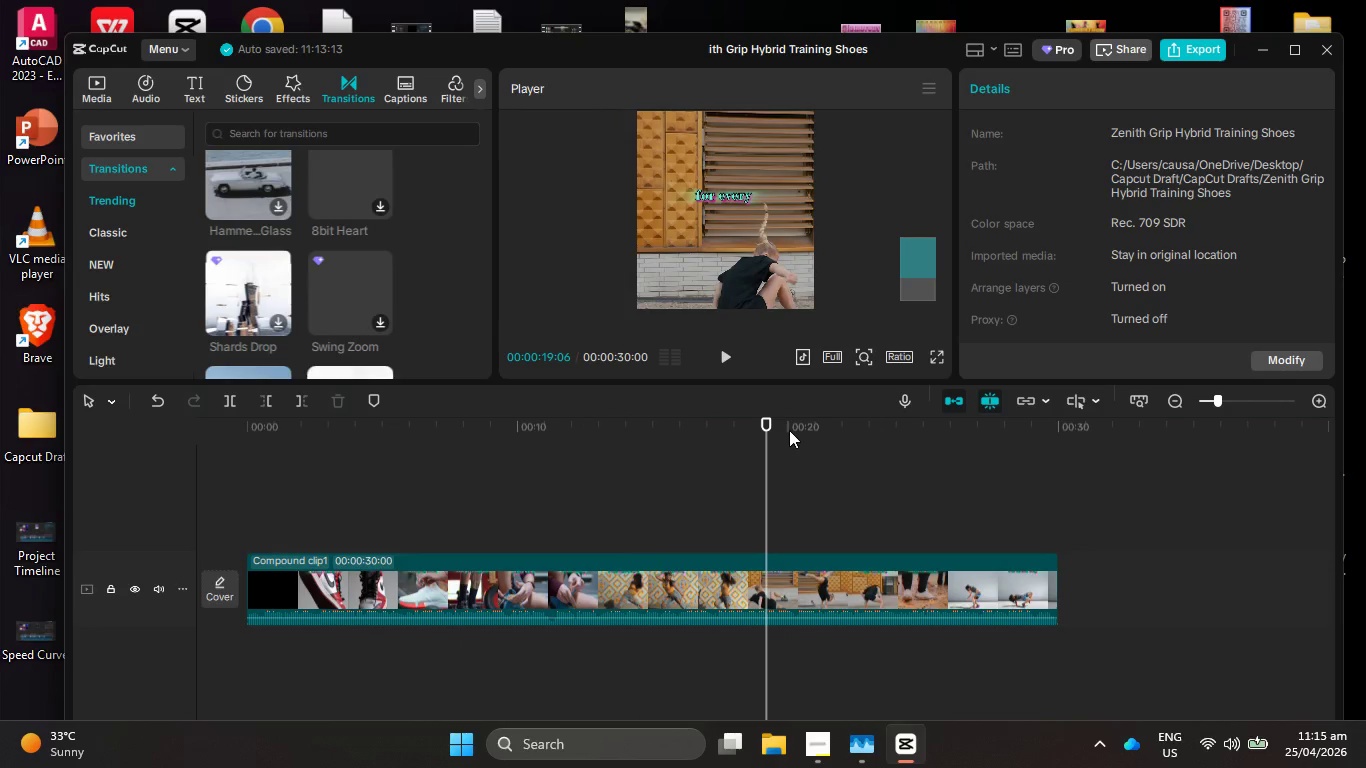 
left_click_drag(start_coordinate=[771, 434], to_coordinate=[827, 434])
 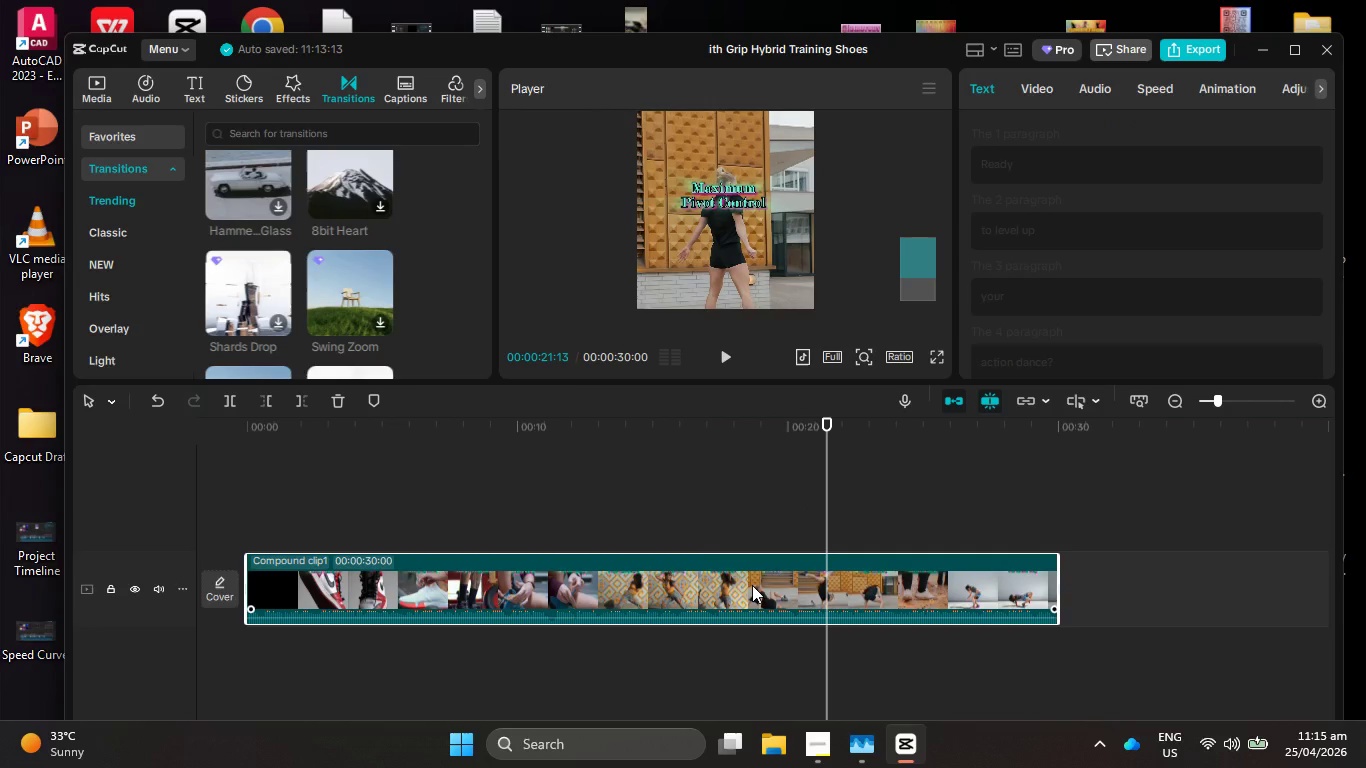 
double_click([752, 585])
 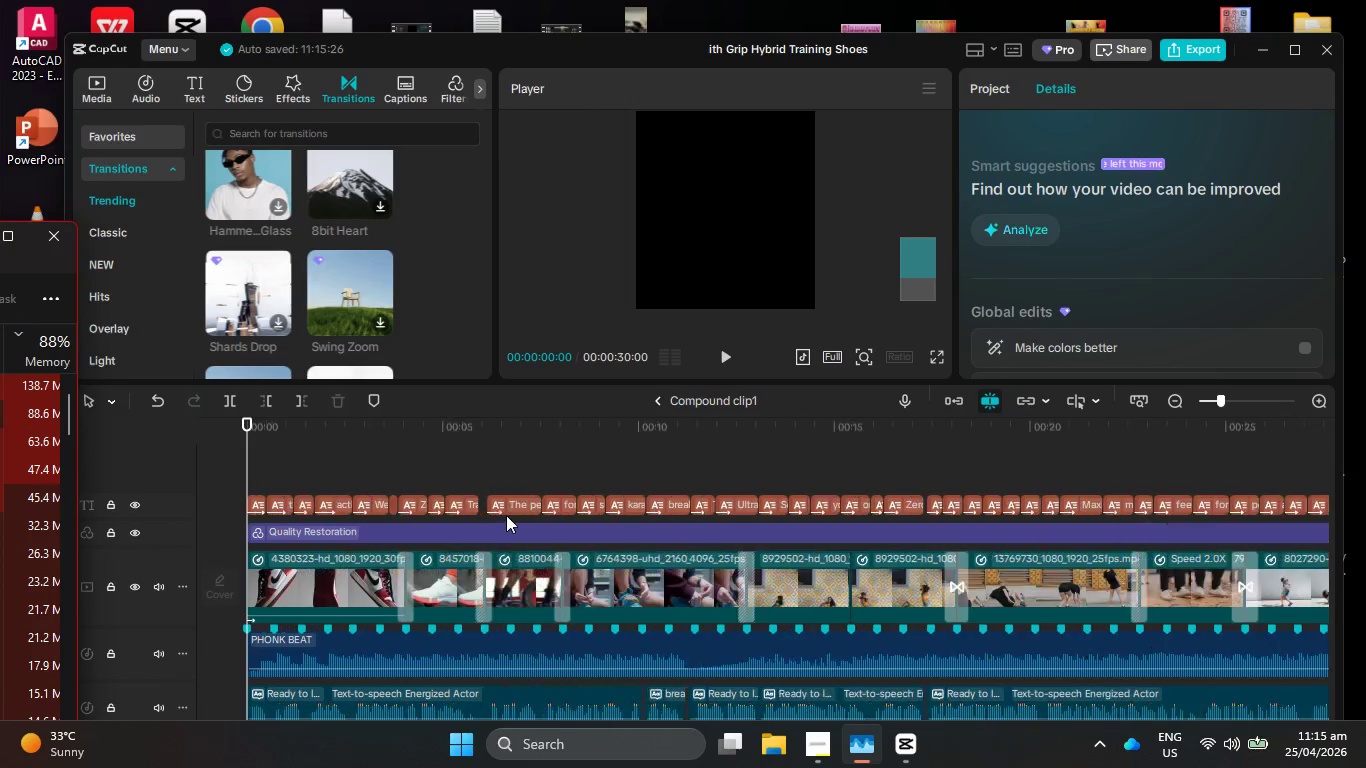 
wait(5.77)
 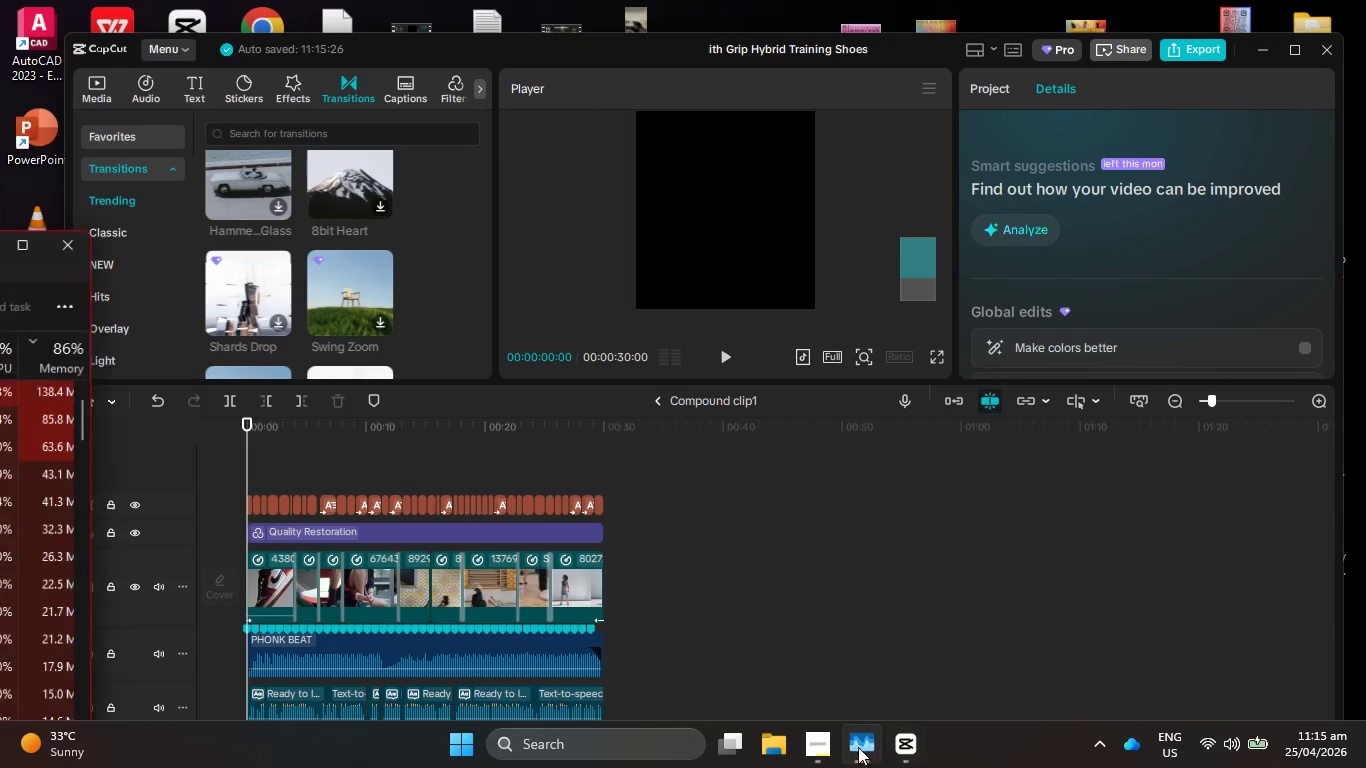 
left_click_drag(start_coordinate=[246, 447], to_coordinate=[486, 519])
 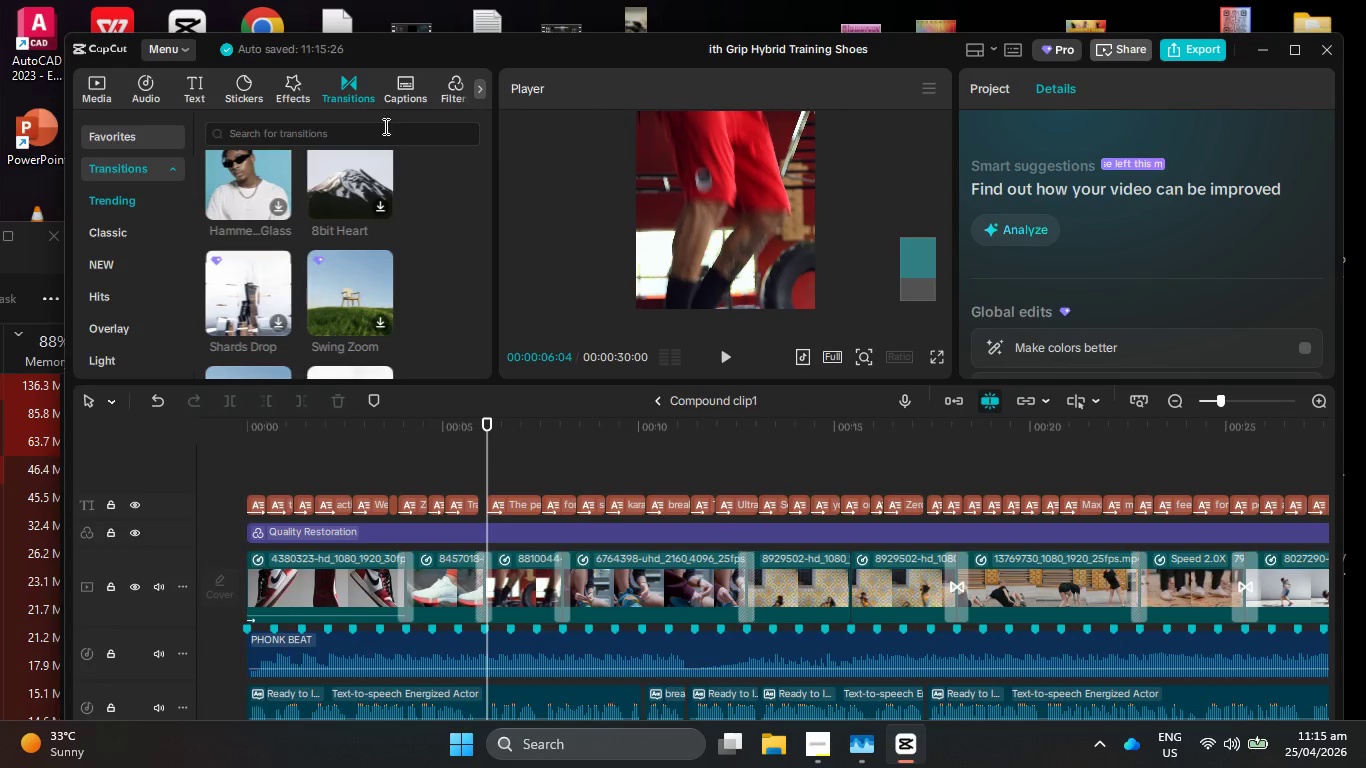 
left_click([394, 105])
 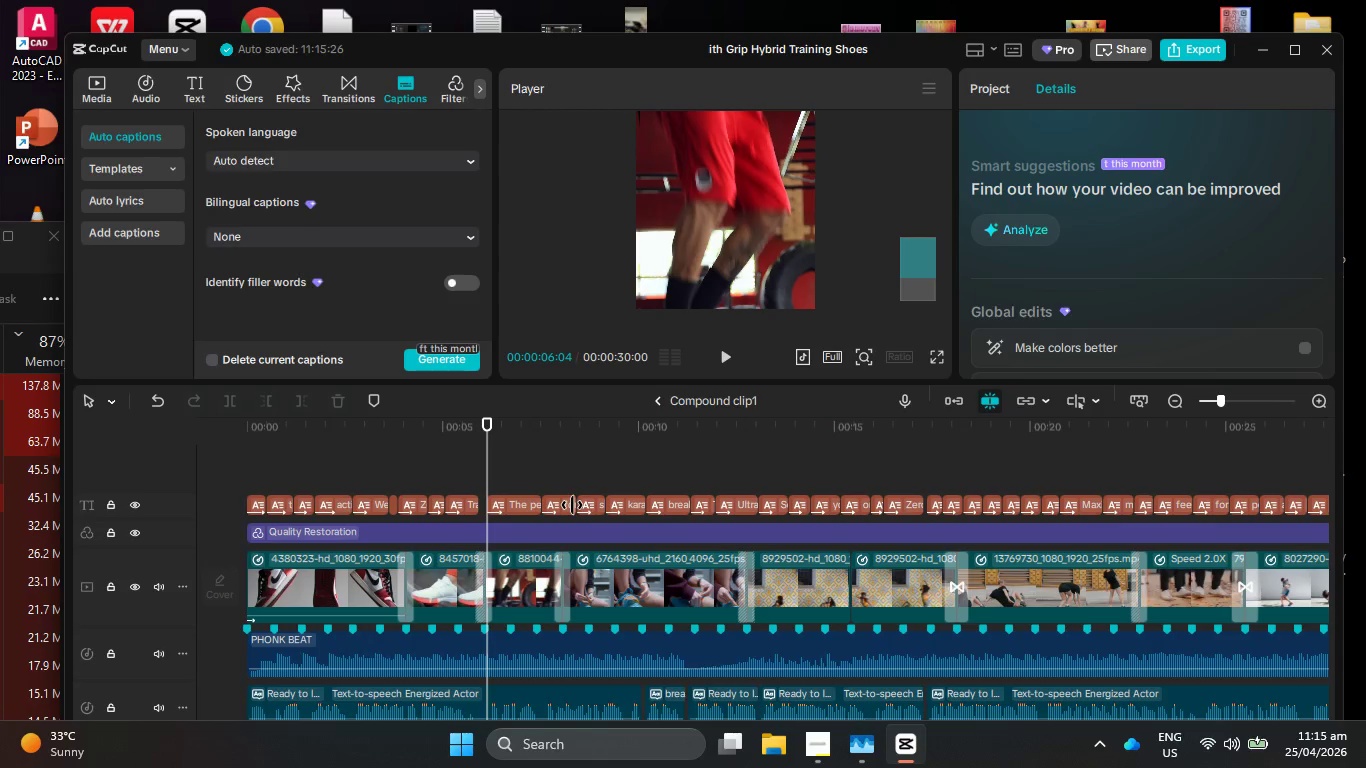 
left_click([522, 513])
 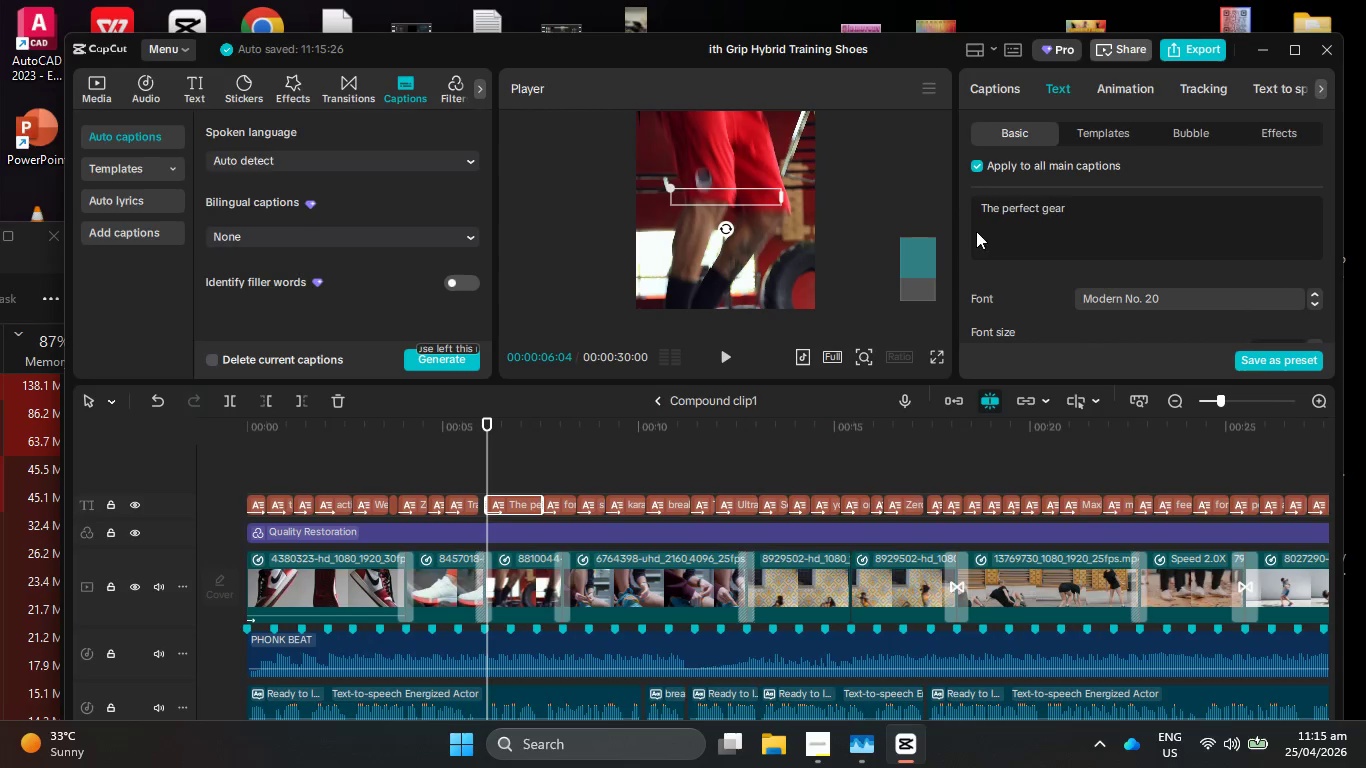 
scroll: coordinate [1088, 204], scroll_direction: down, amount: 1.0
 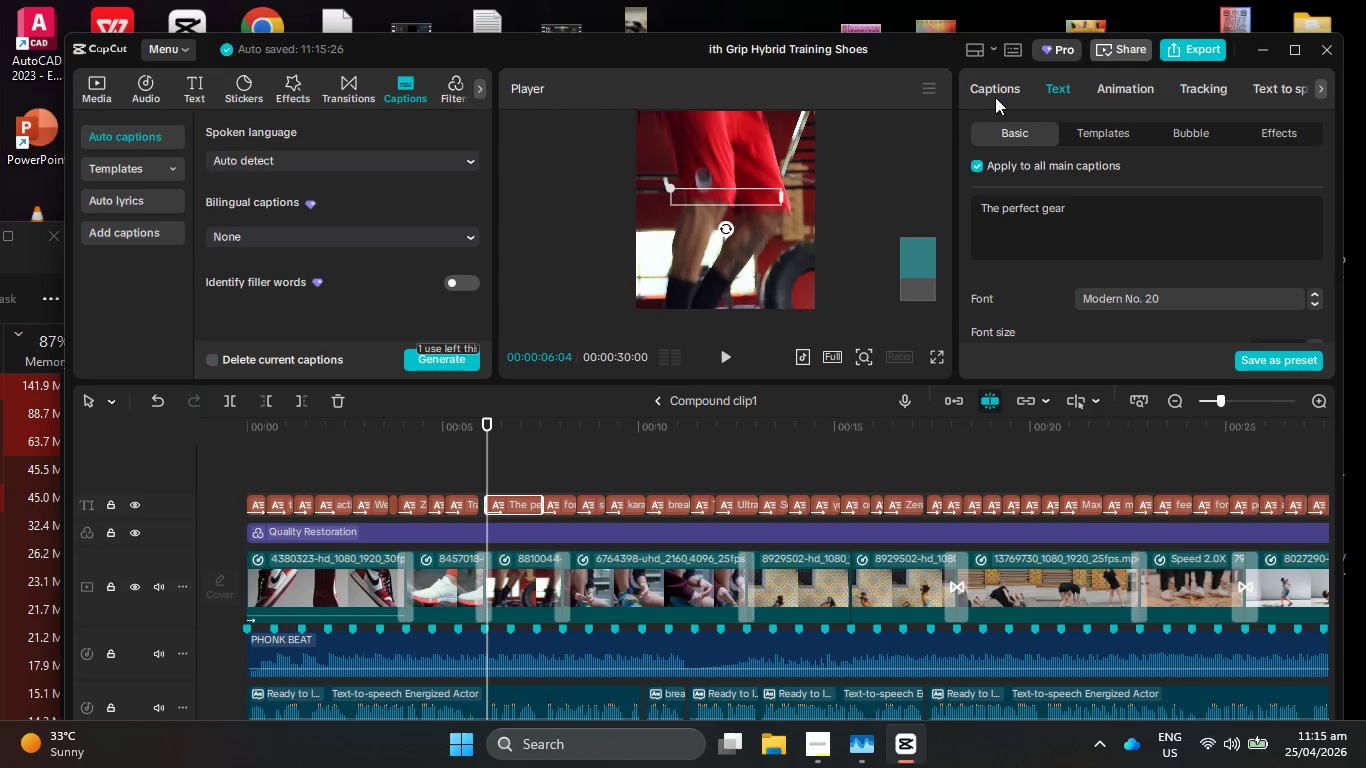 
left_click([995, 97])
 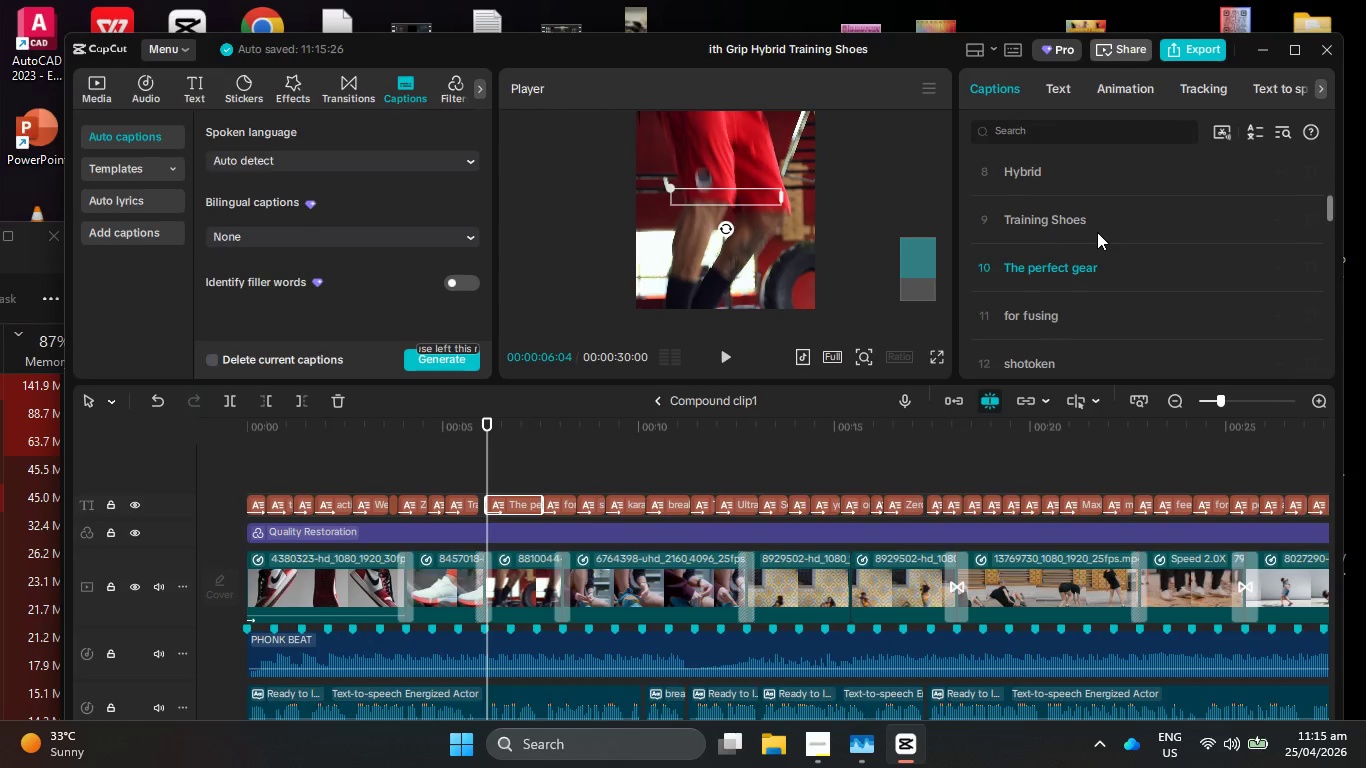 
scroll: coordinate [1092, 289], scroll_direction: down, amount: 4.0
 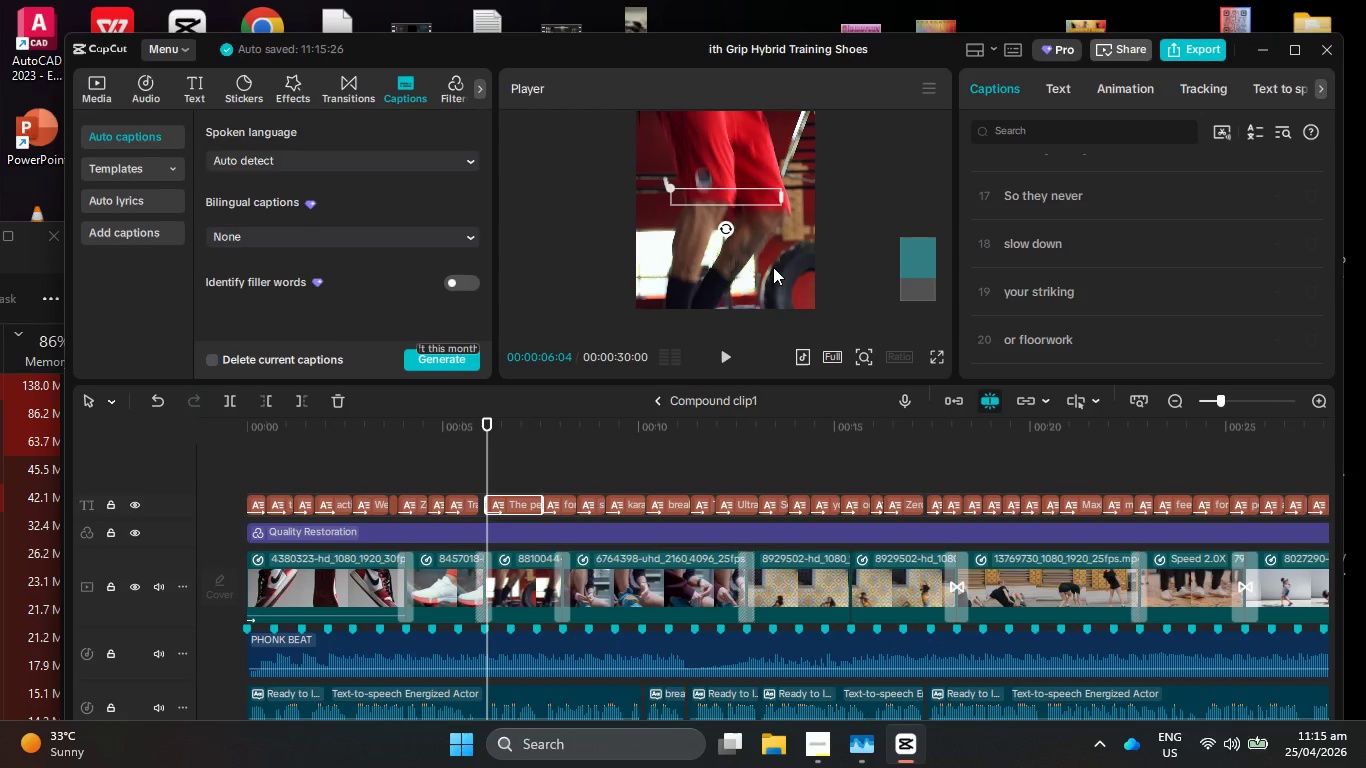 
left_click([355, 90])
 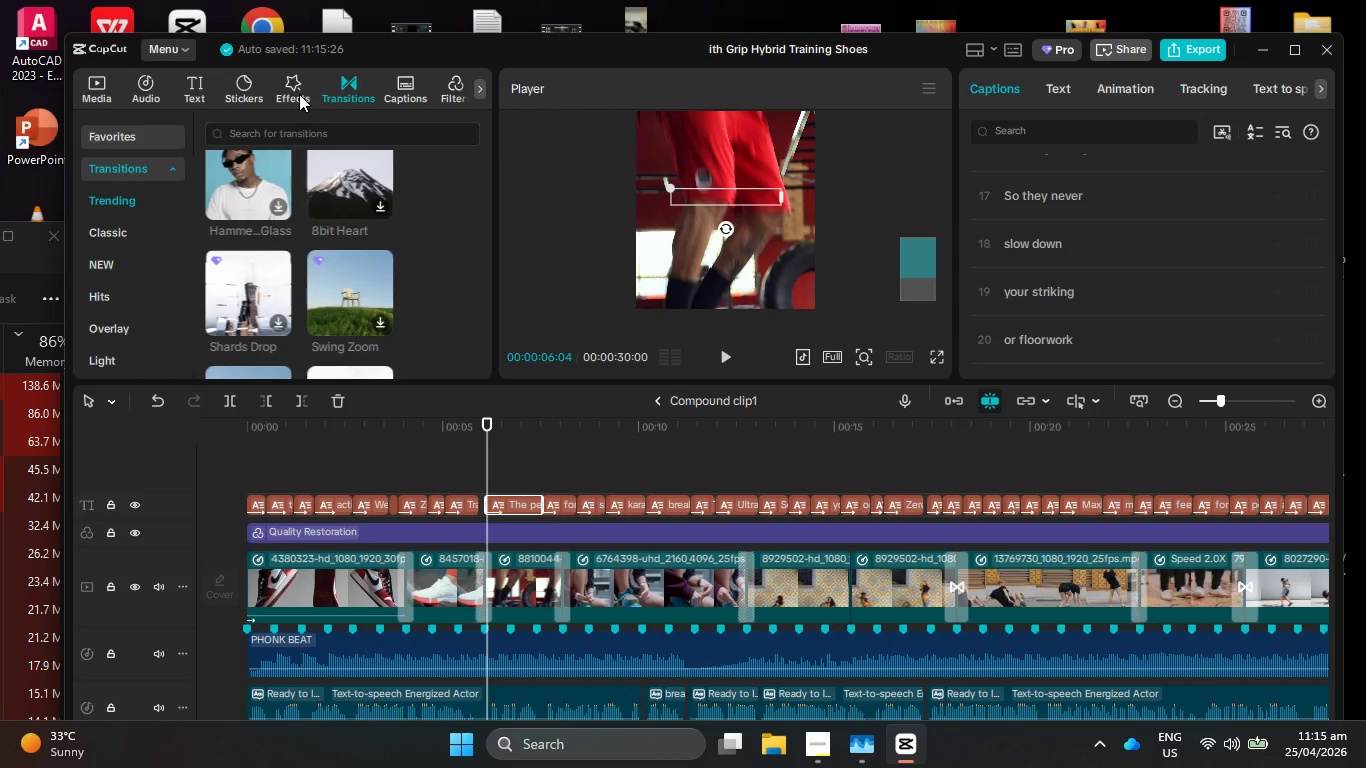 
left_click([299, 94])
 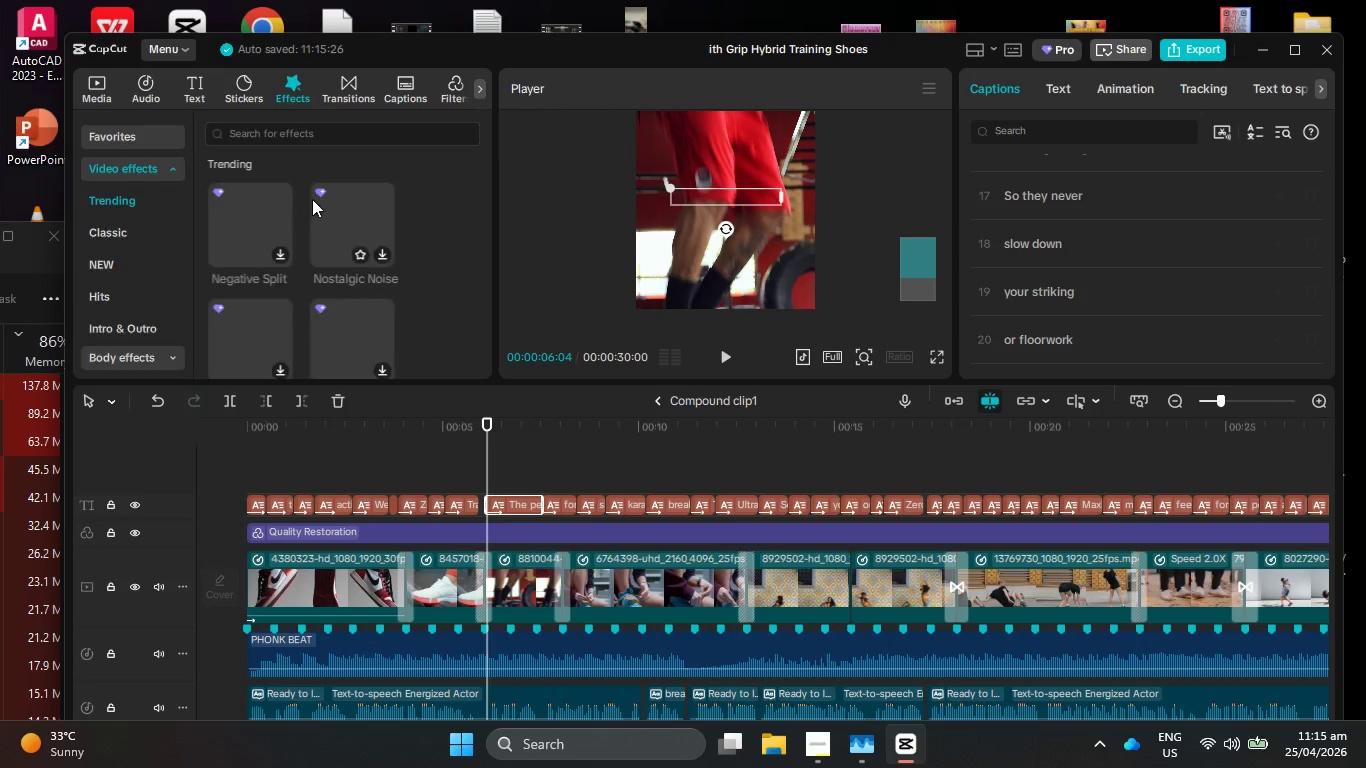 
scroll: coordinate [313, 200], scroll_direction: down, amount: 5.0
 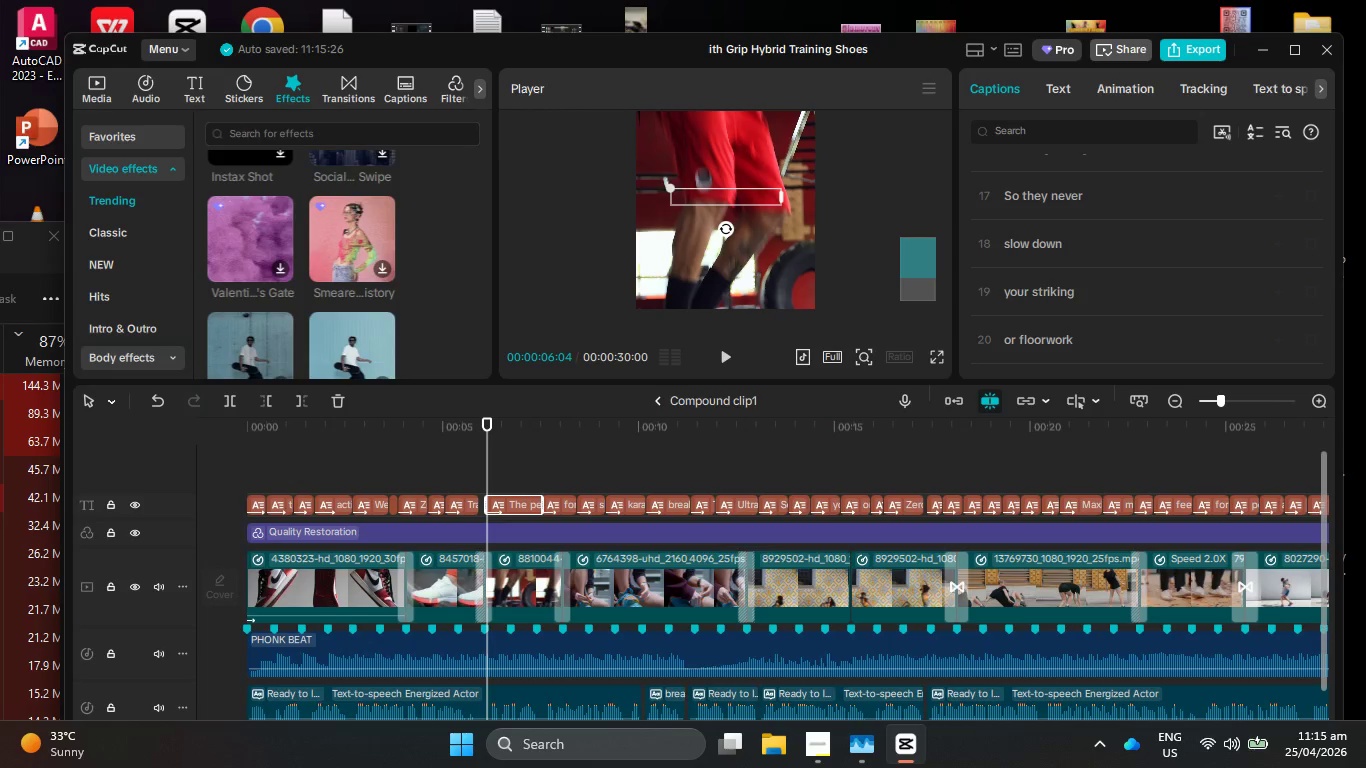 
left_click([1233, 741])
 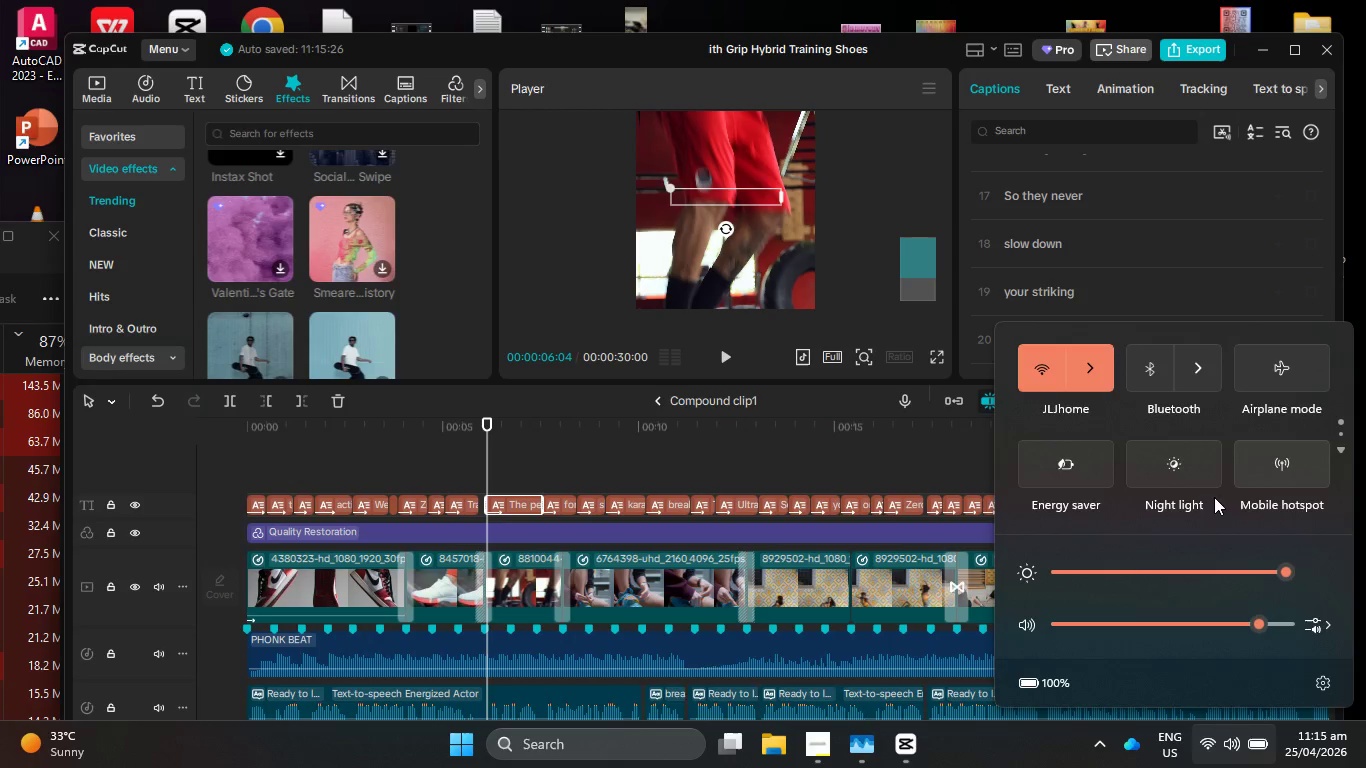 
left_click([424, 257])
 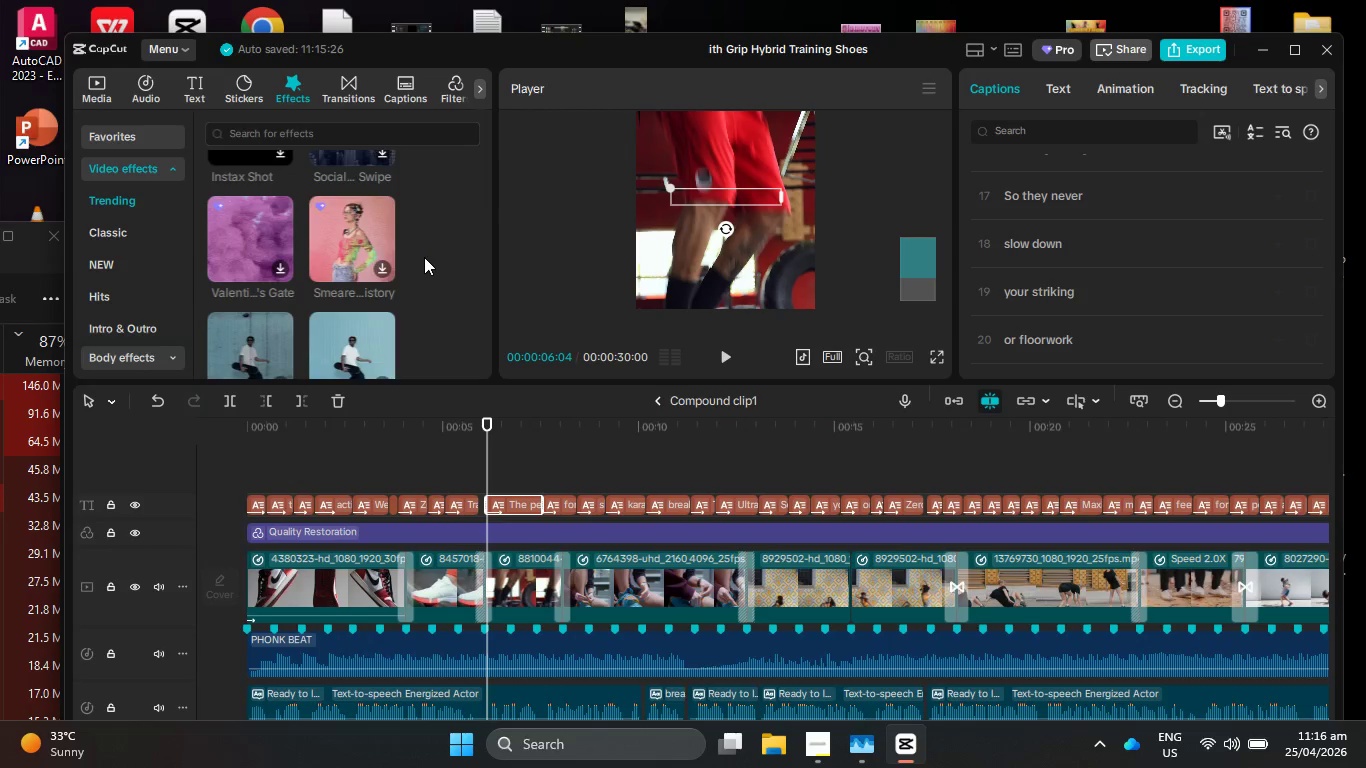 
scroll: coordinate [424, 257], scroll_direction: down, amount: 3.0
 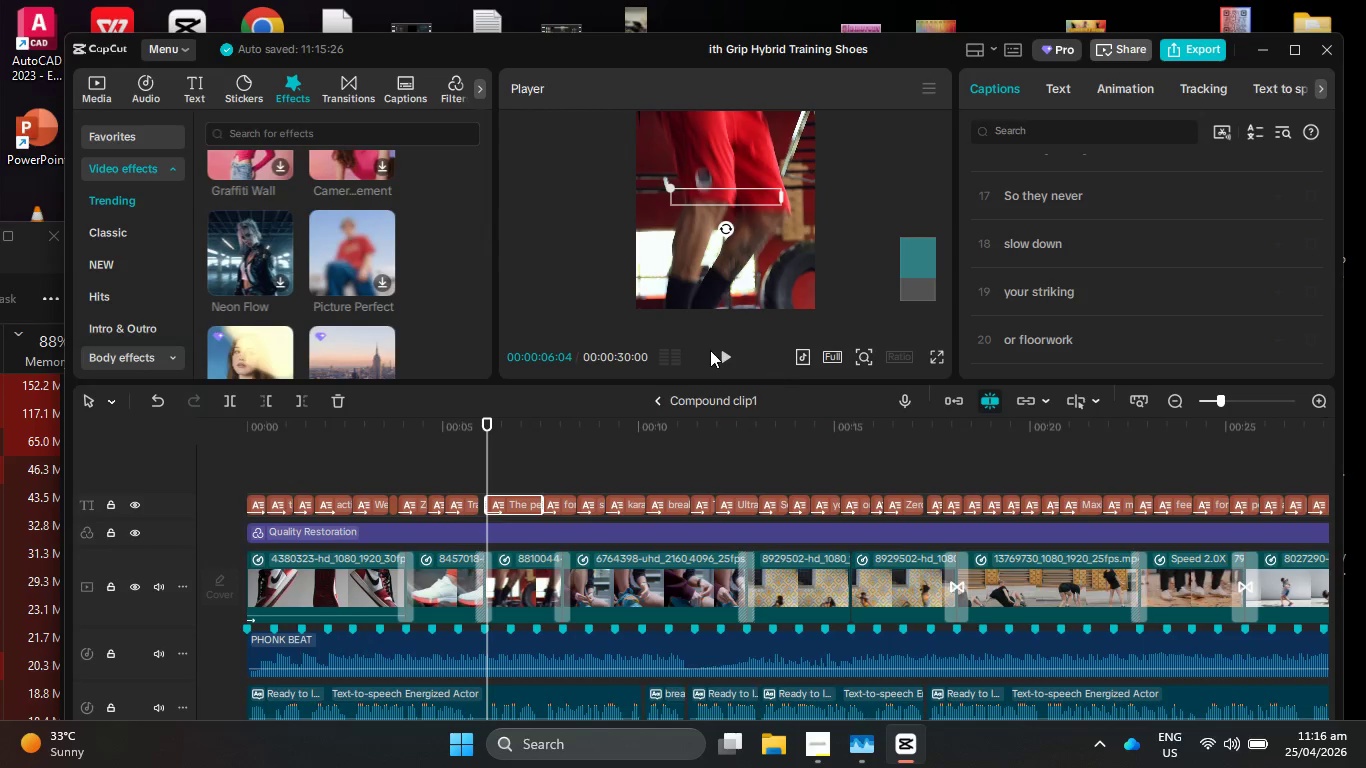 
left_click([728, 350])
 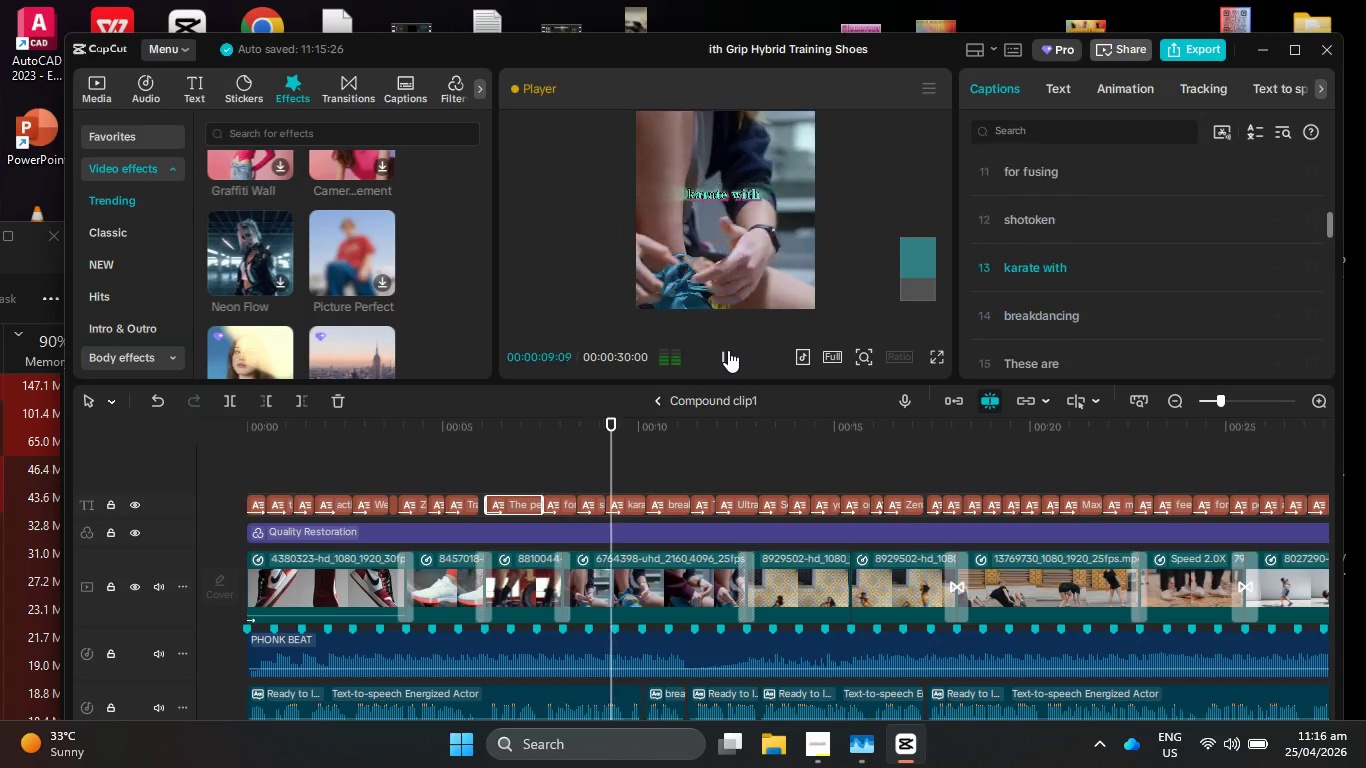 
wait(8.75)
 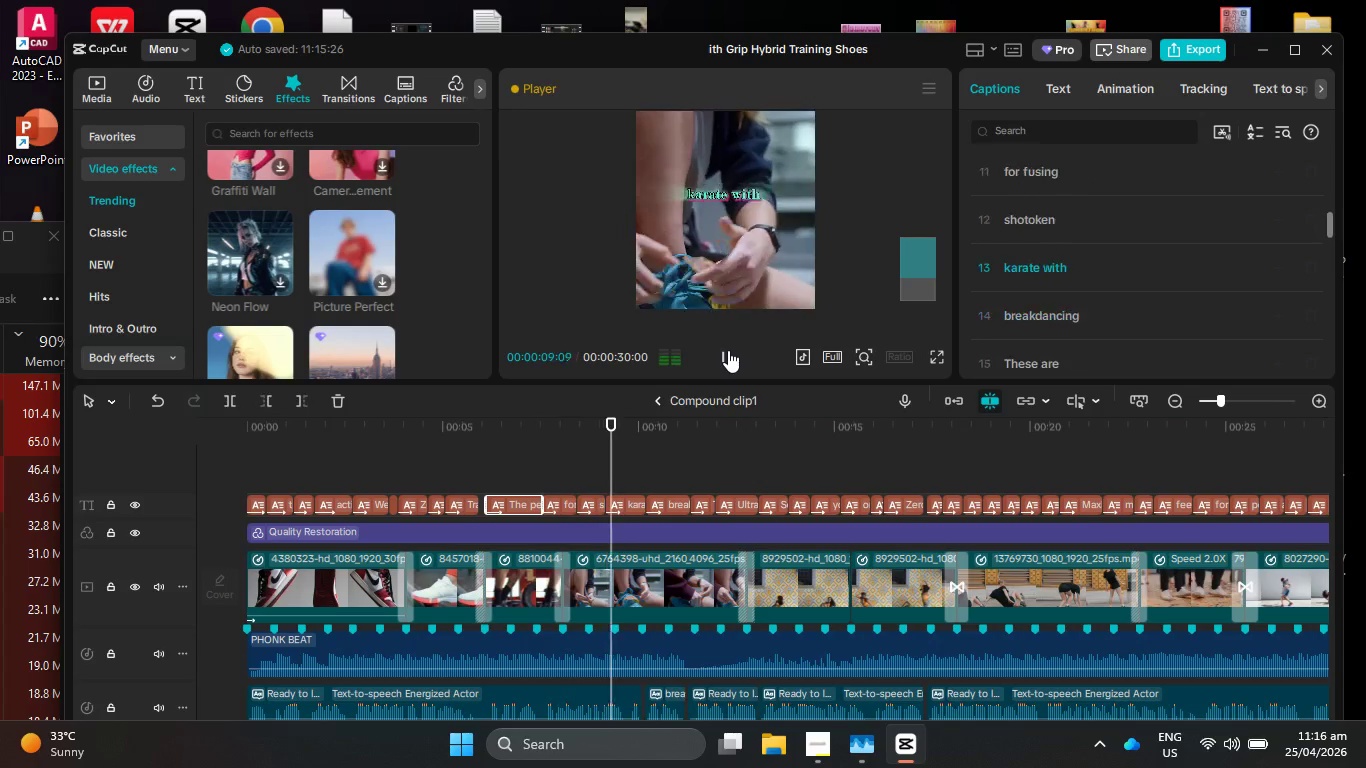 
scroll: coordinate [398, 261], scroll_direction: down, amount: 4.0
 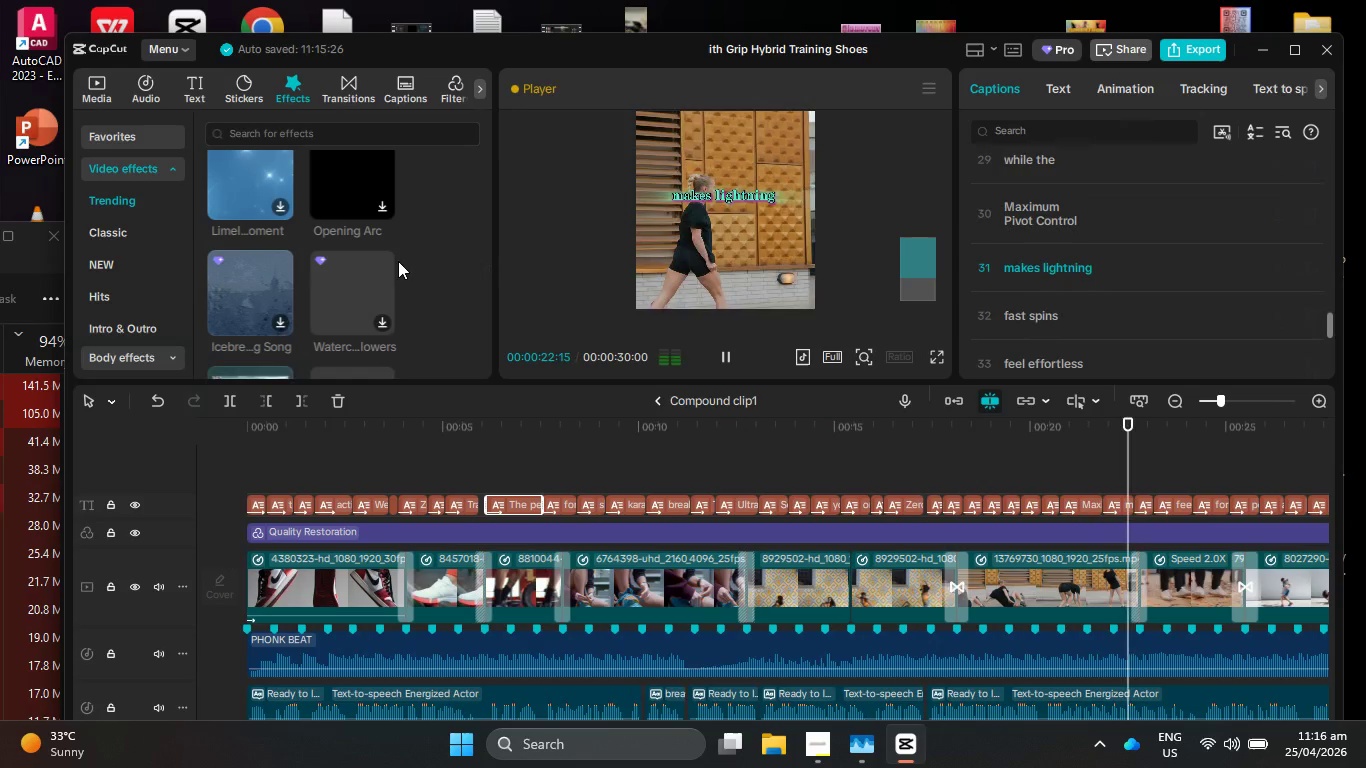 